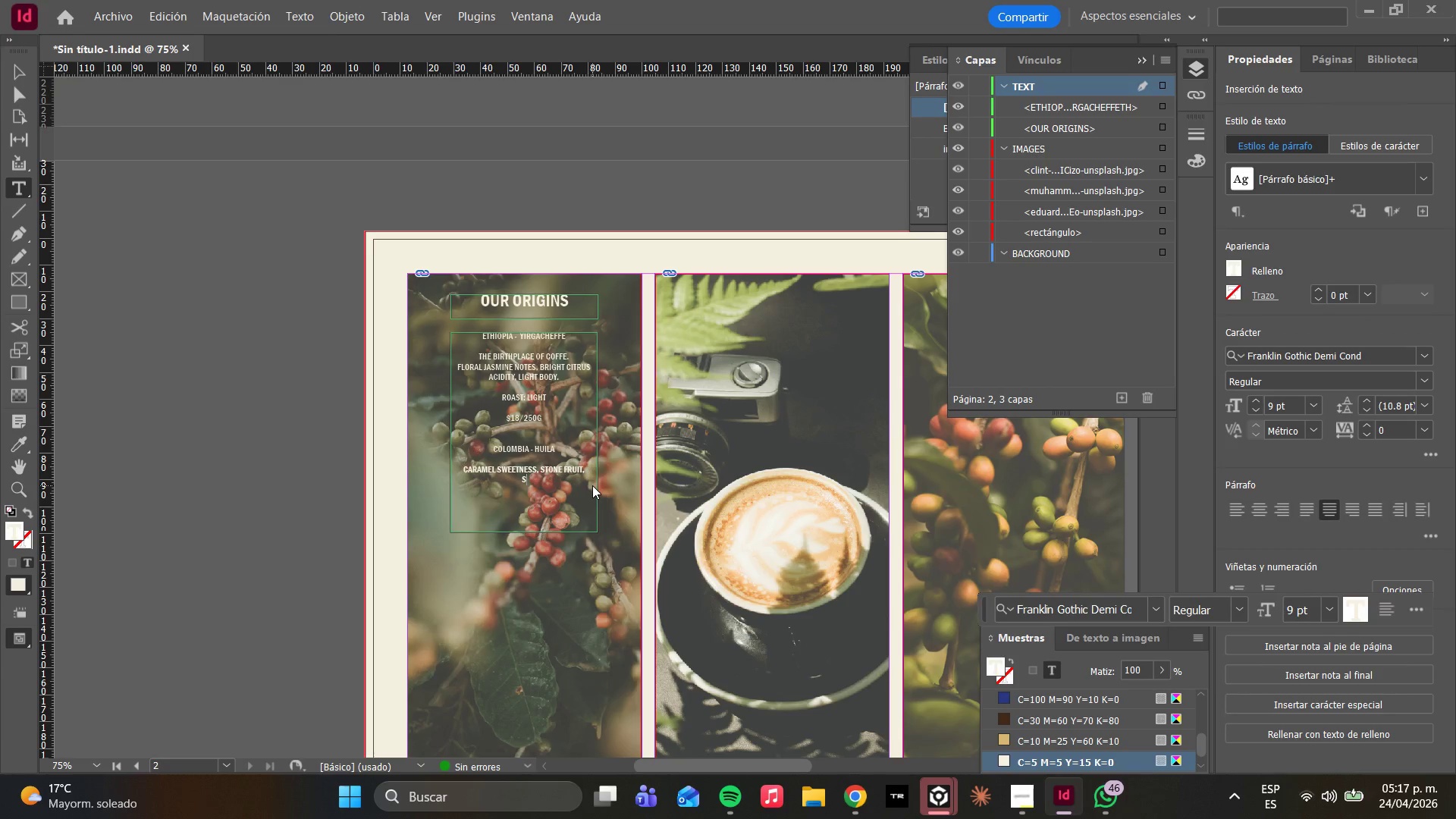 
wait(6.2)
 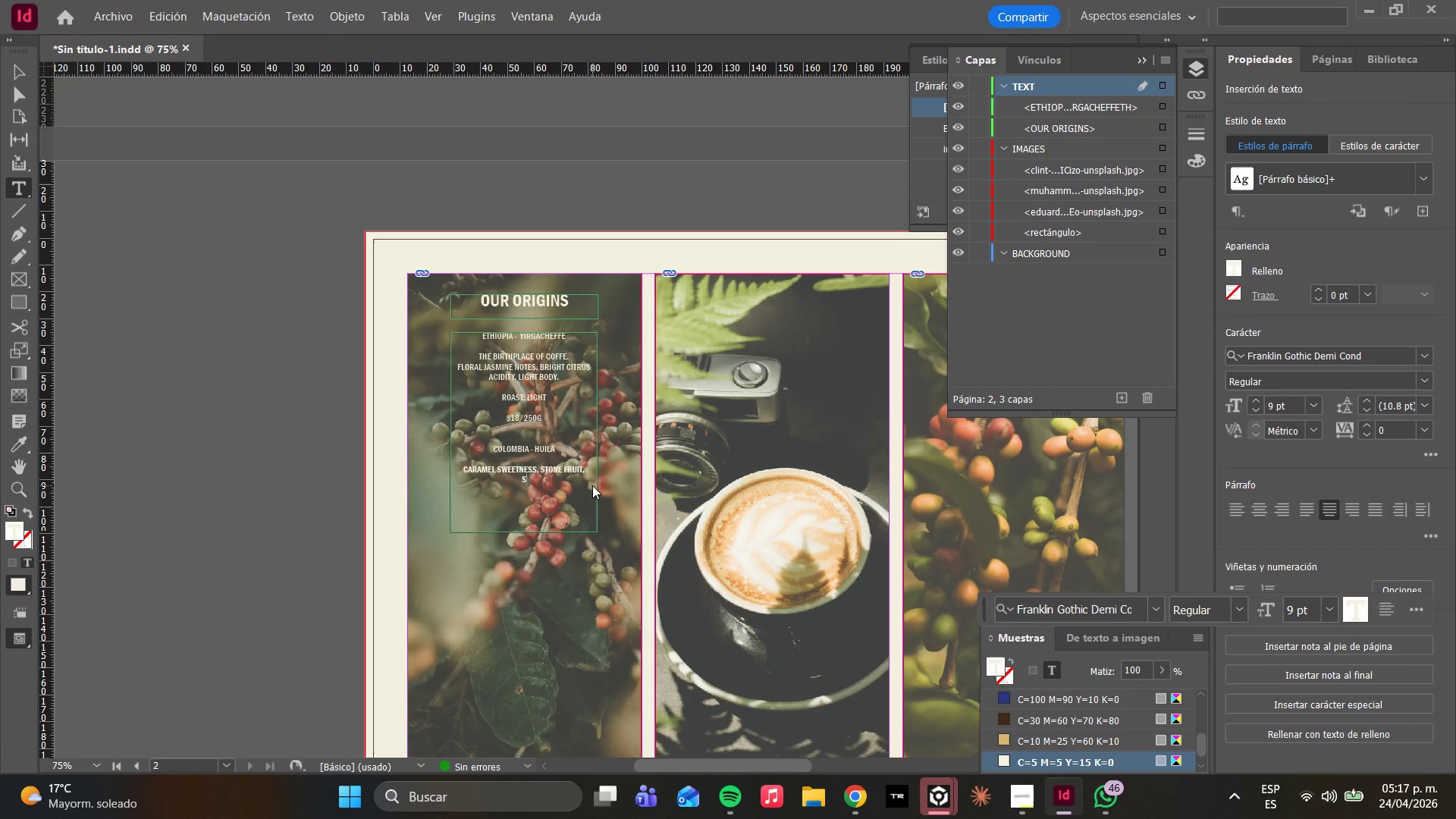 
type(ILKY MEDIUM )
 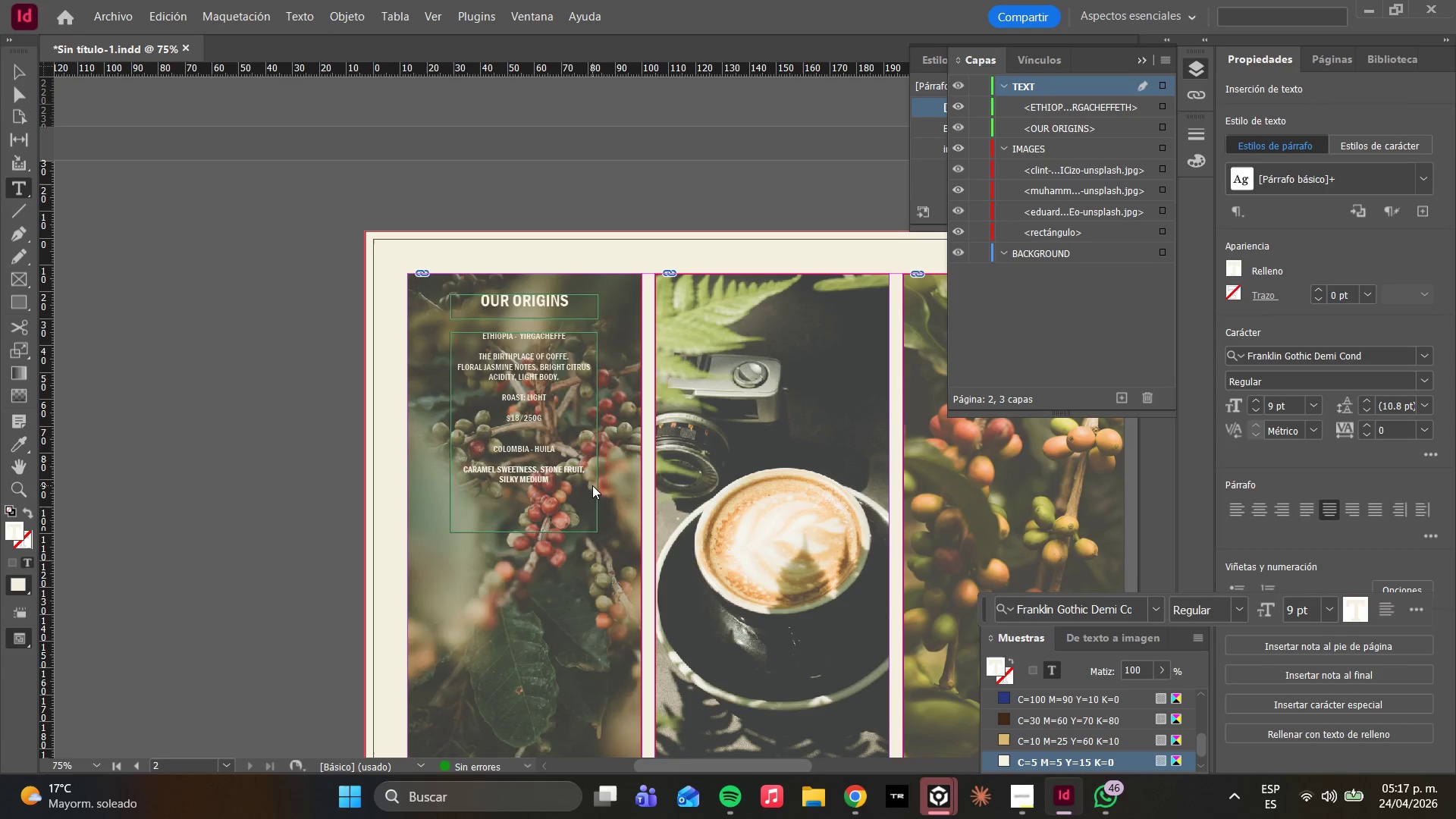 
key(Backspace)
type( BODY)
 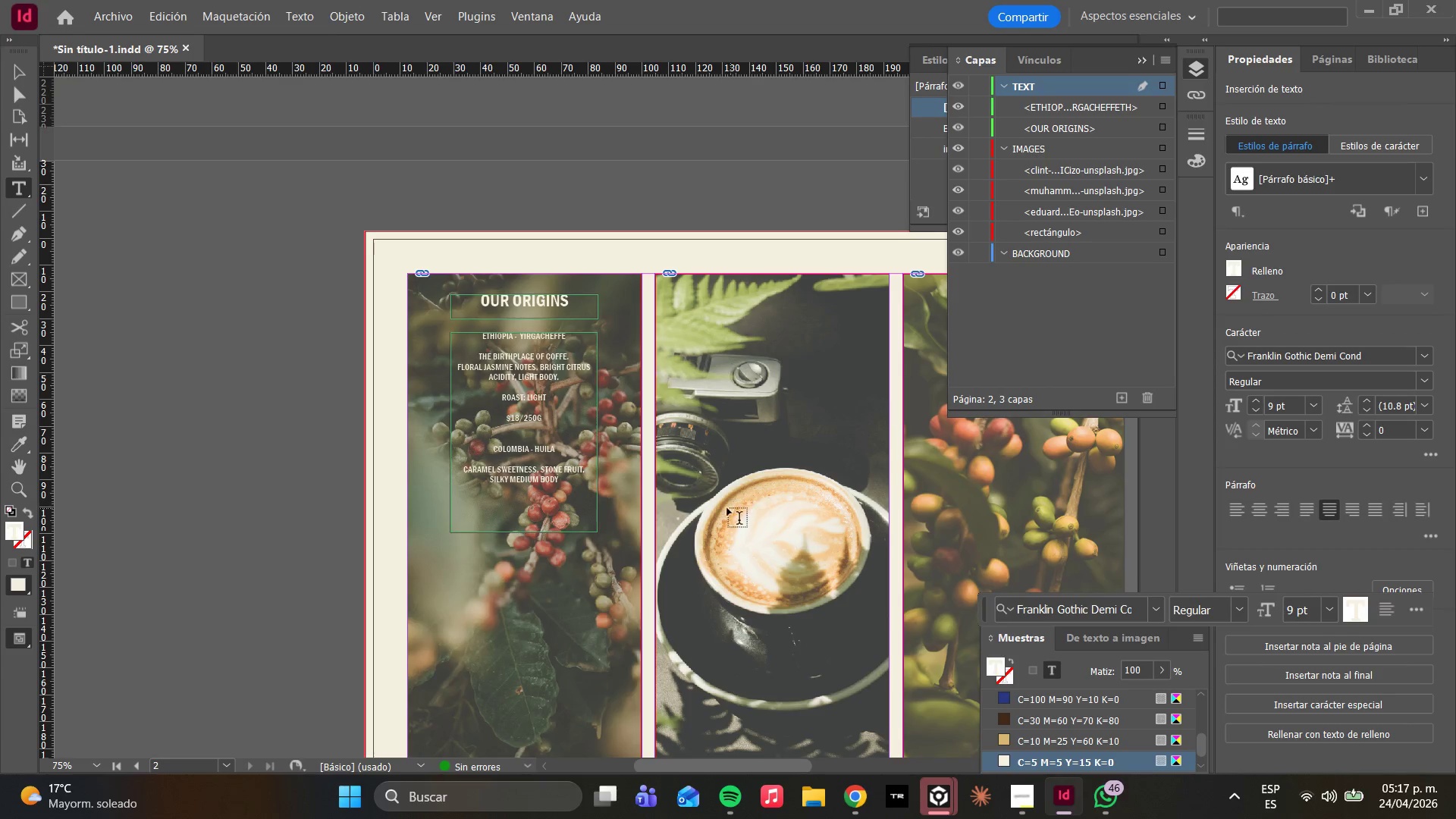 
wait(16.22)
 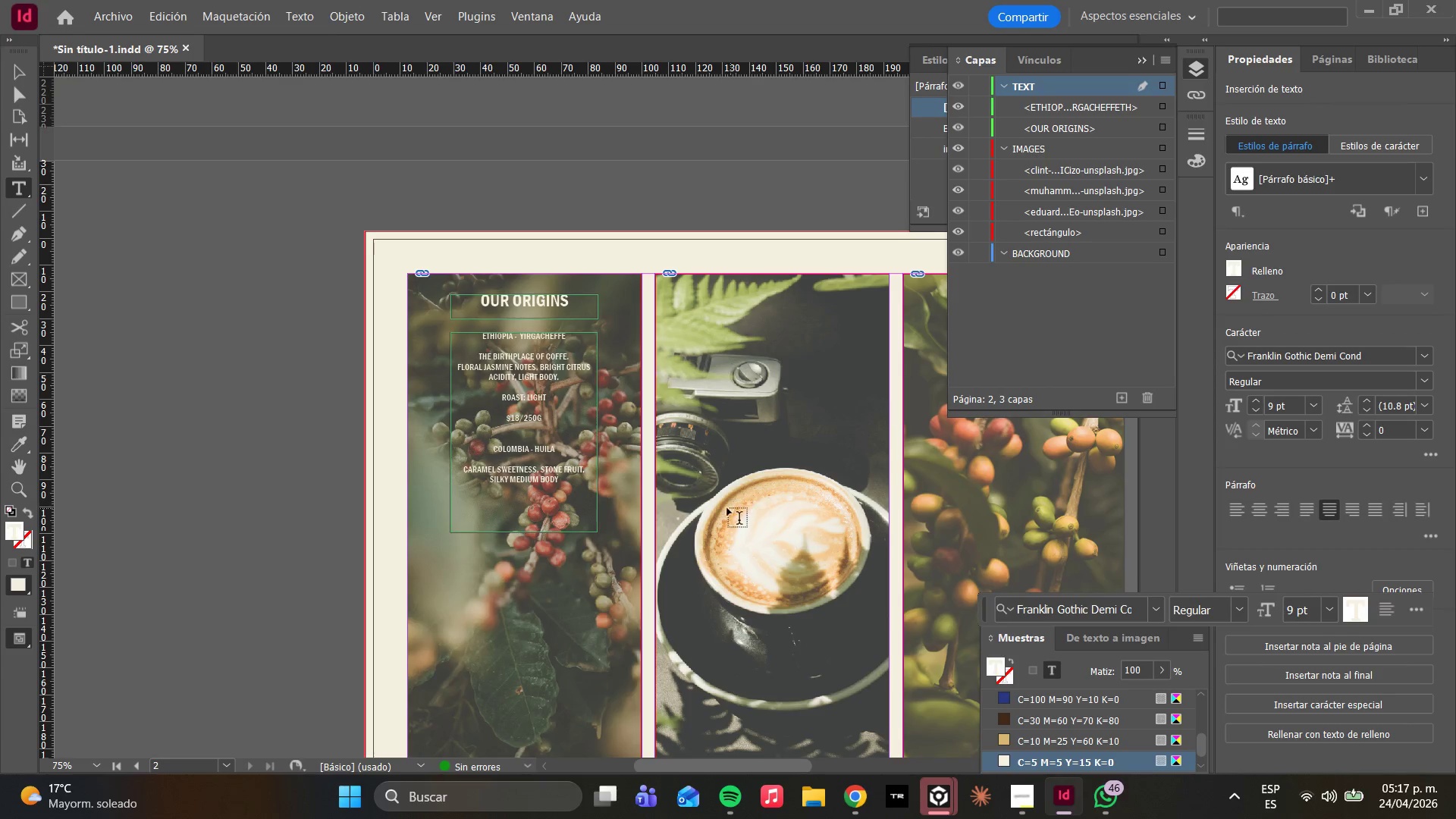 
key(Period)
 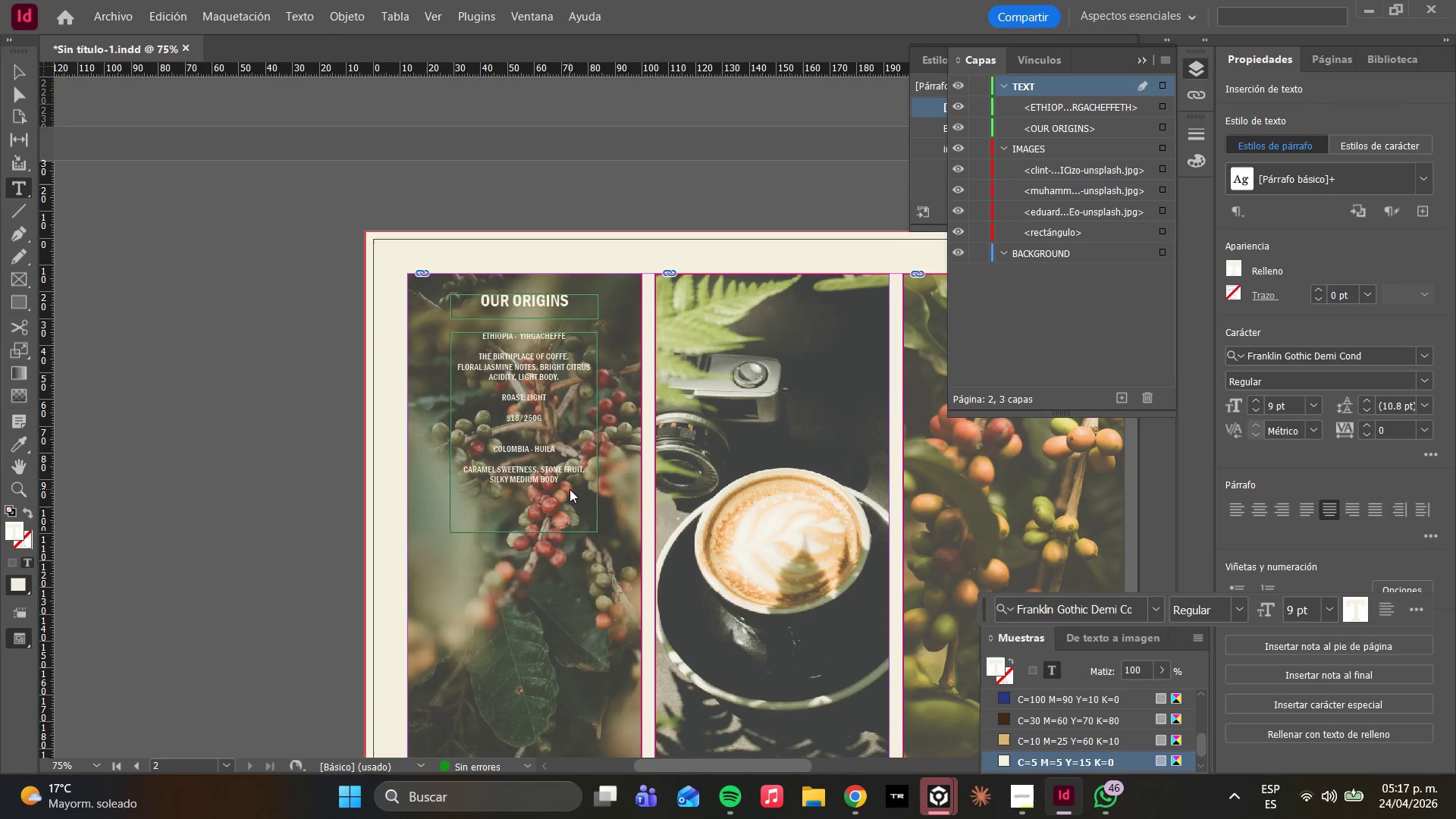 
key(Enter)
 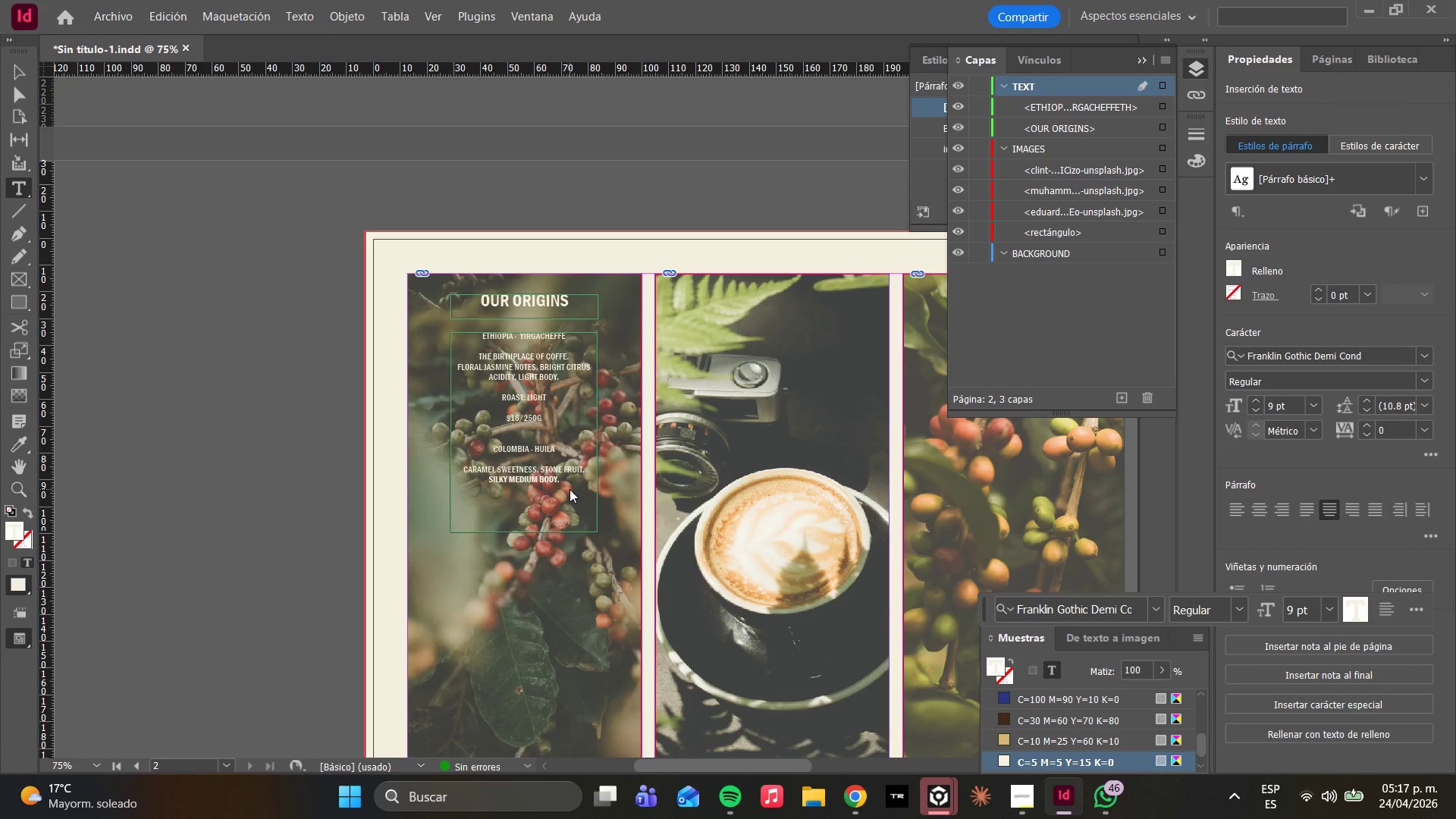 
type(ROAST> MEDIUM)
 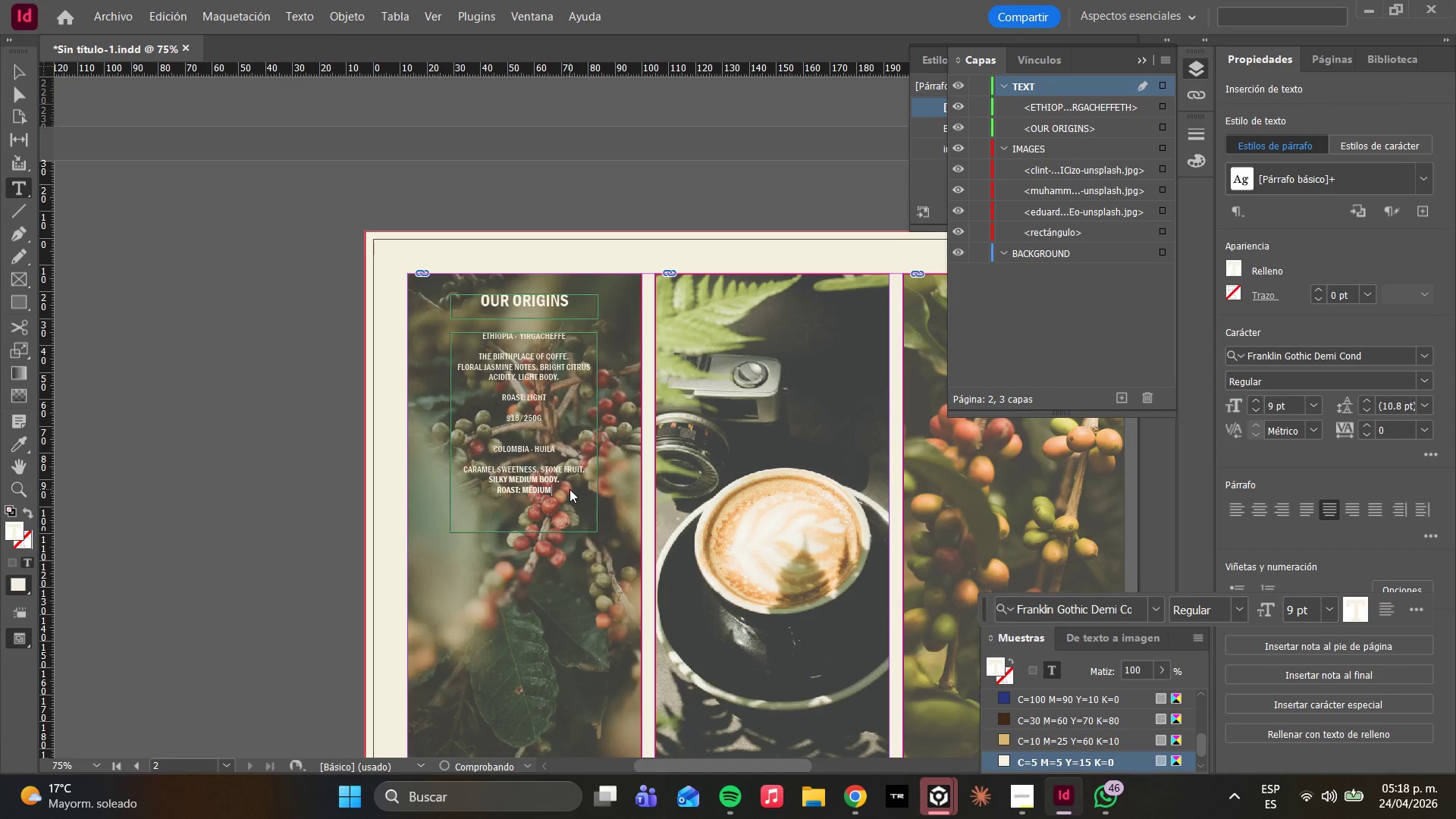 
key(Enter)
 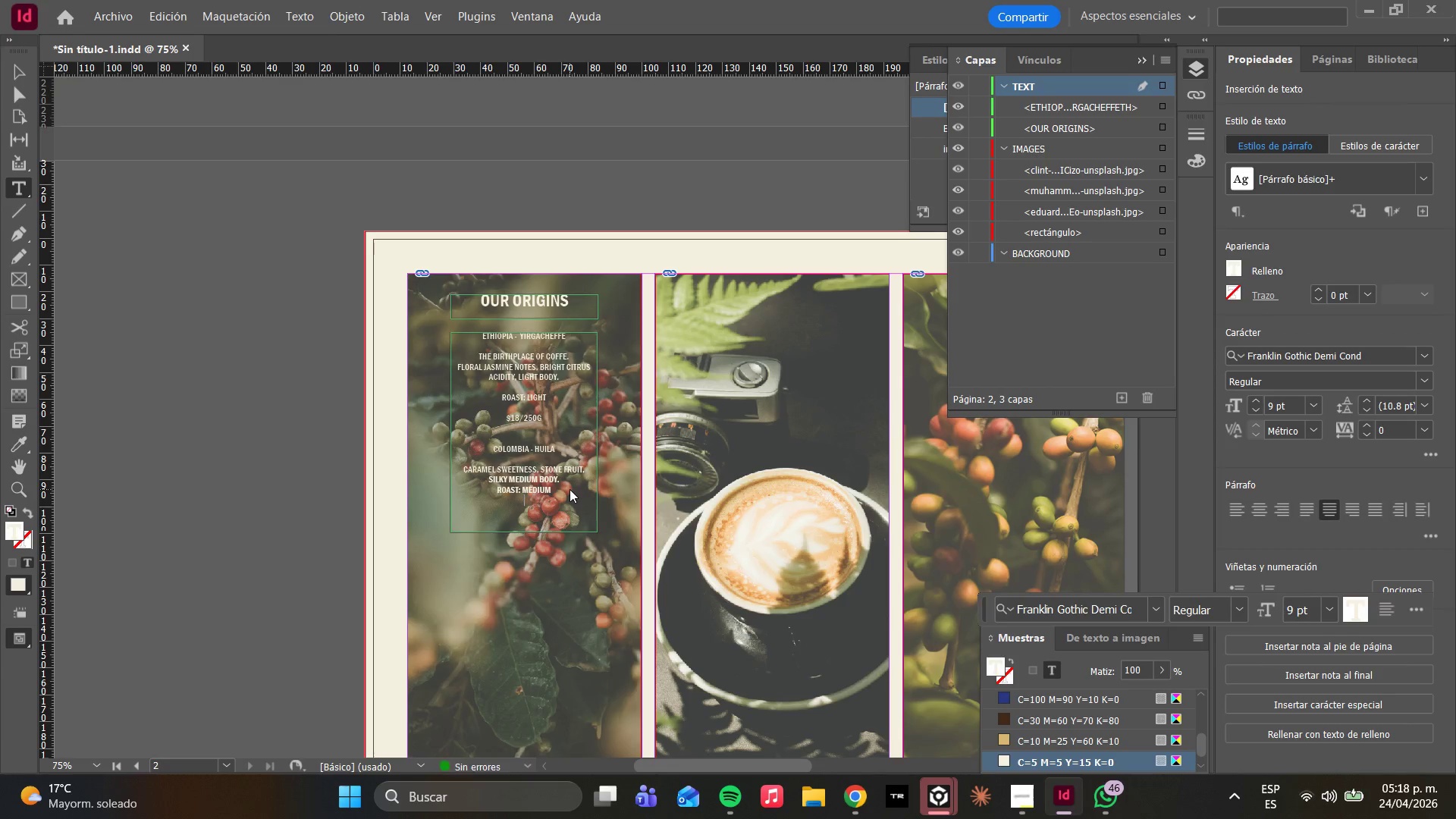 
key(Enter)
 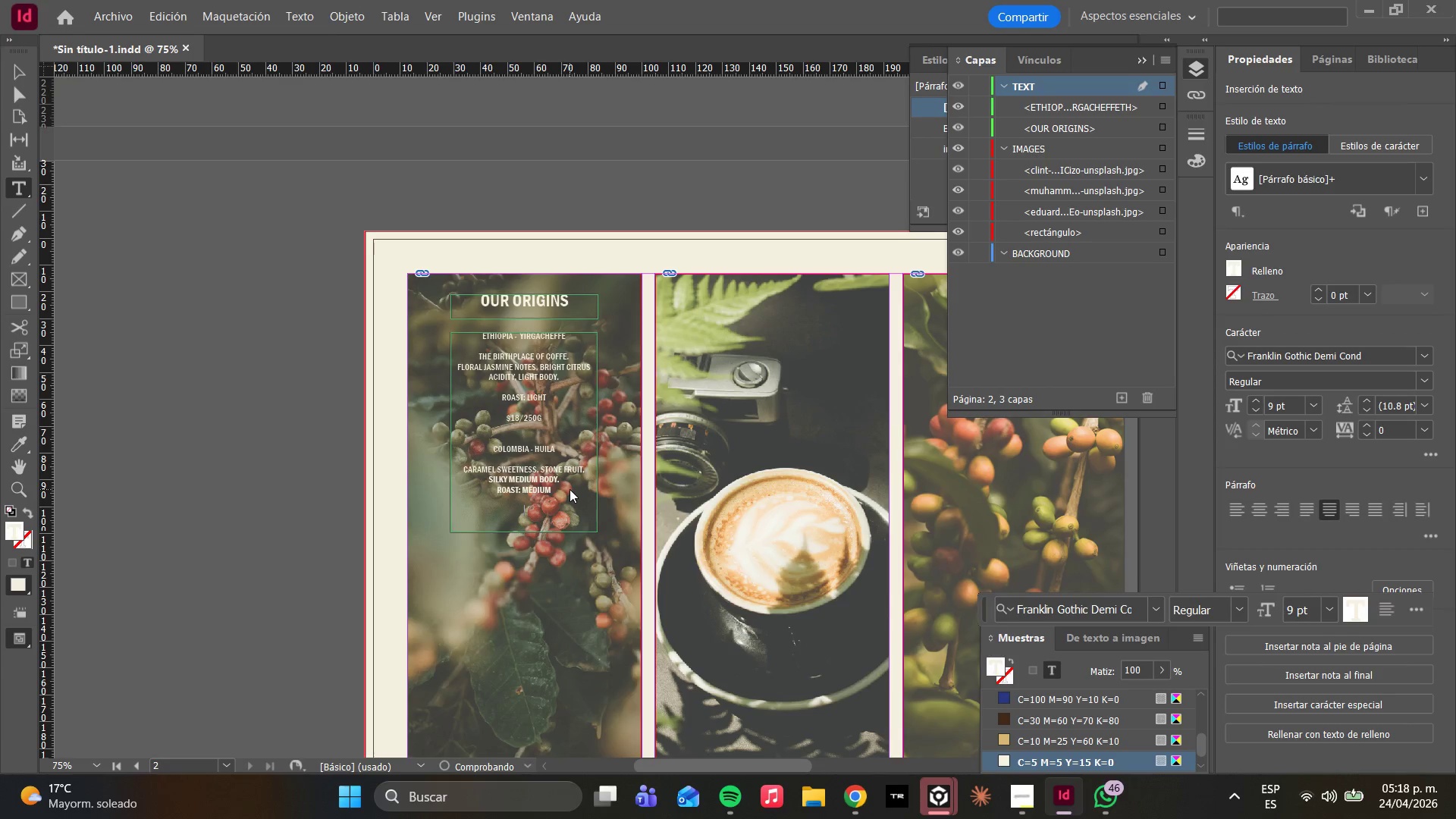 
type($16&250G)
 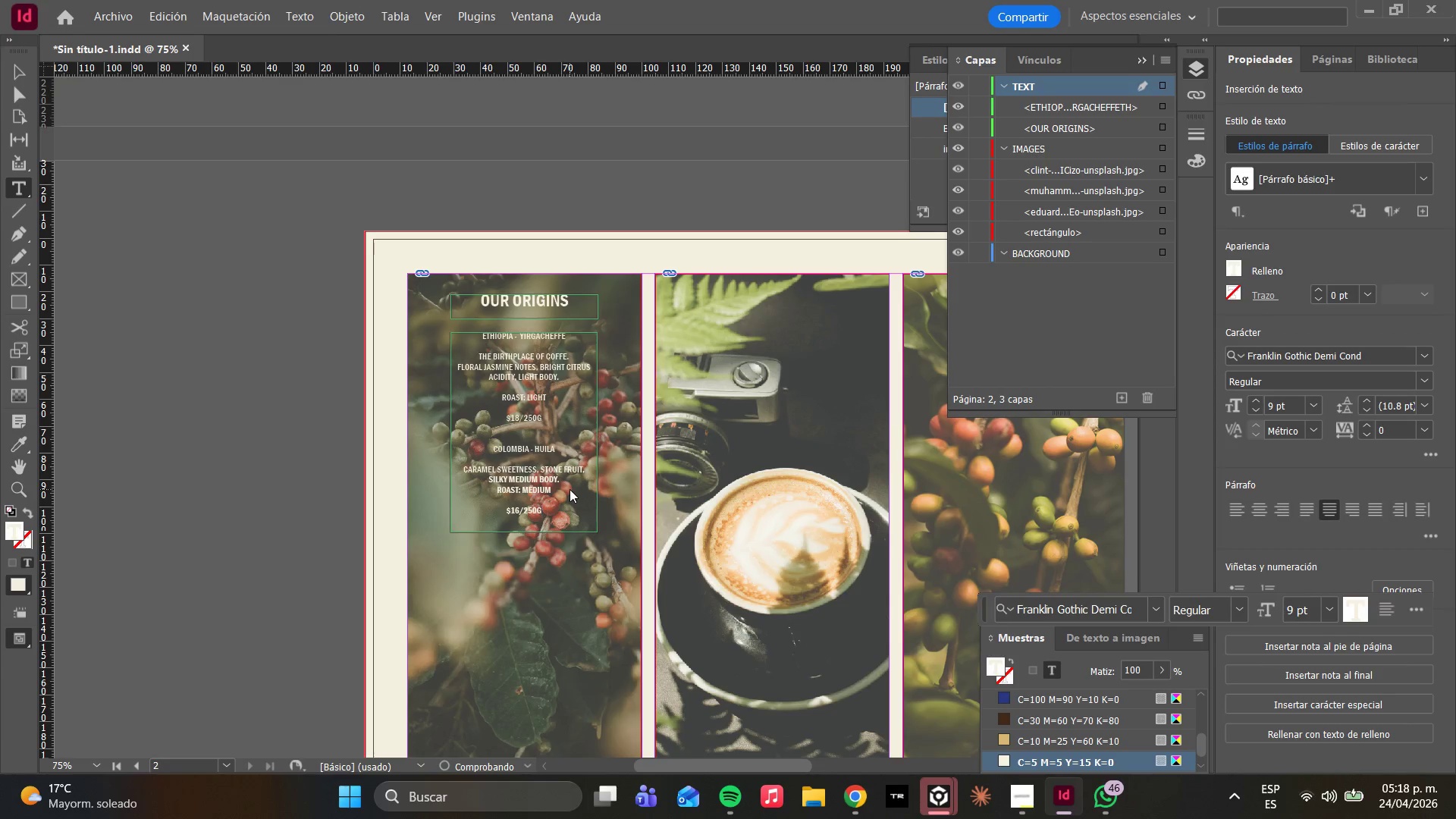 
key(Enter)
 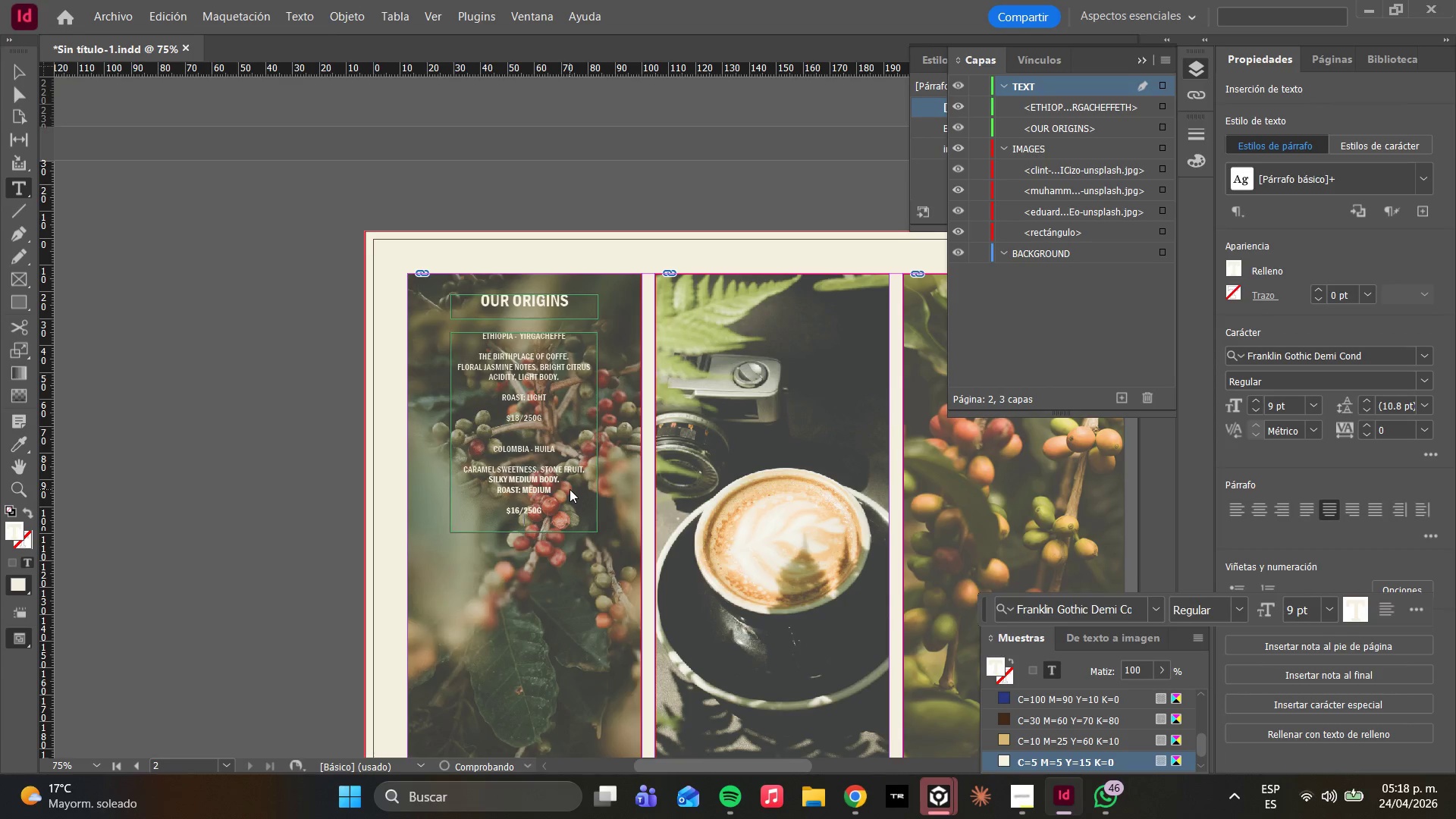 
key(Enter)
 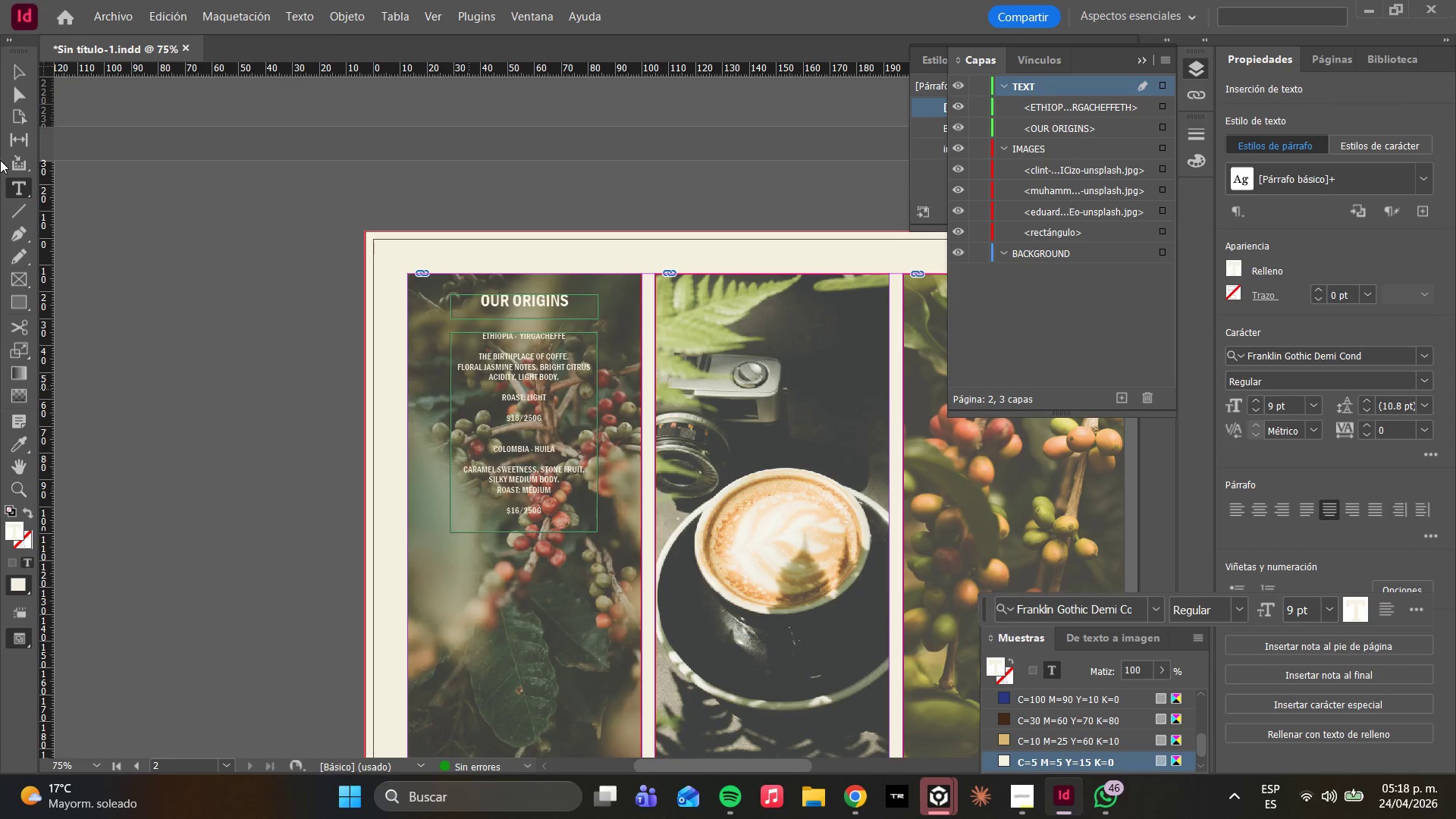 
left_click([13, 93])
 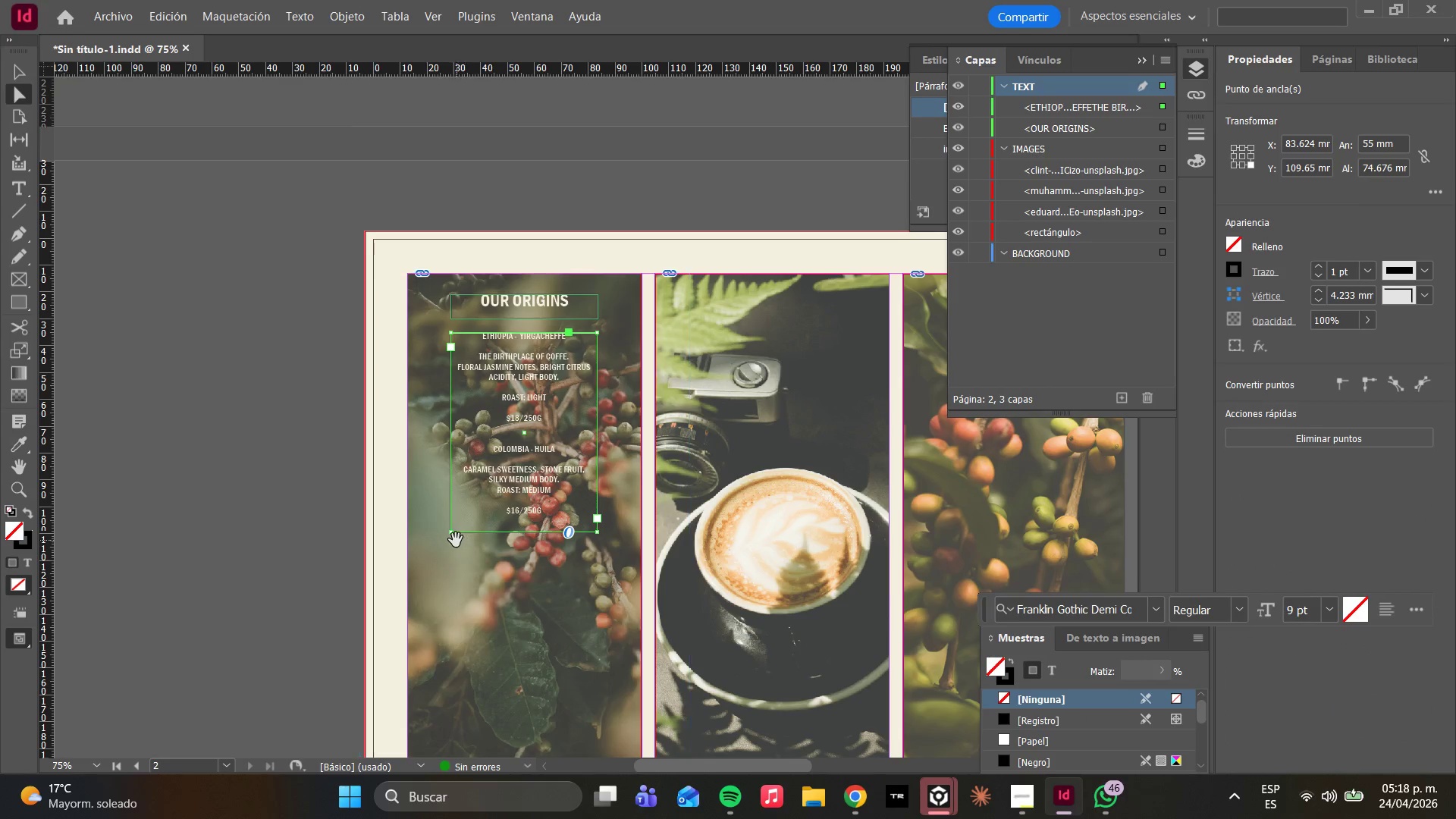 
hold_key(key=ShiftLeft, duration=3.2)
left_click([595, 532])
 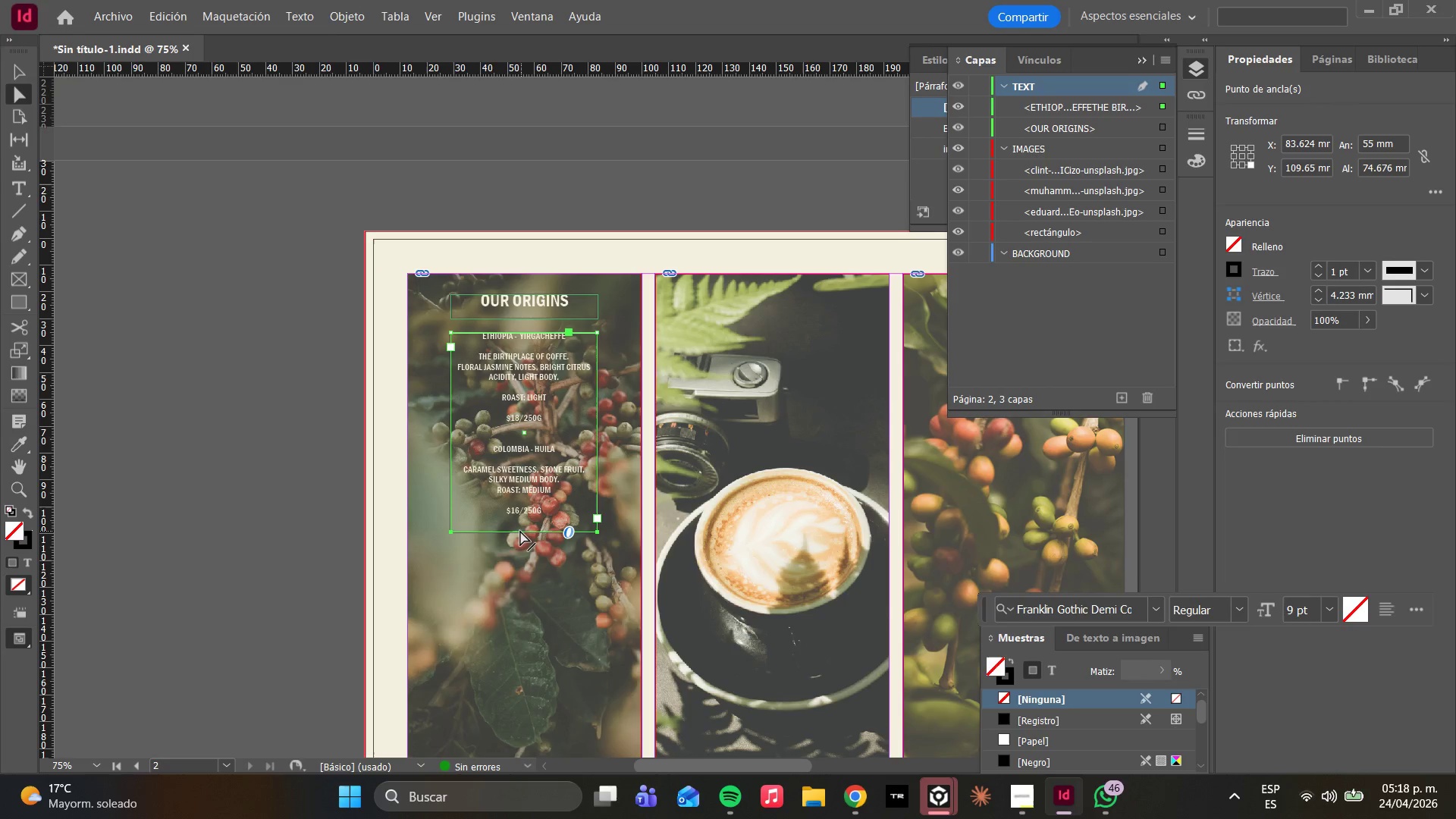 
left_click_drag(start_coordinate=[521, 536], to_coordinate=[528, 554])
 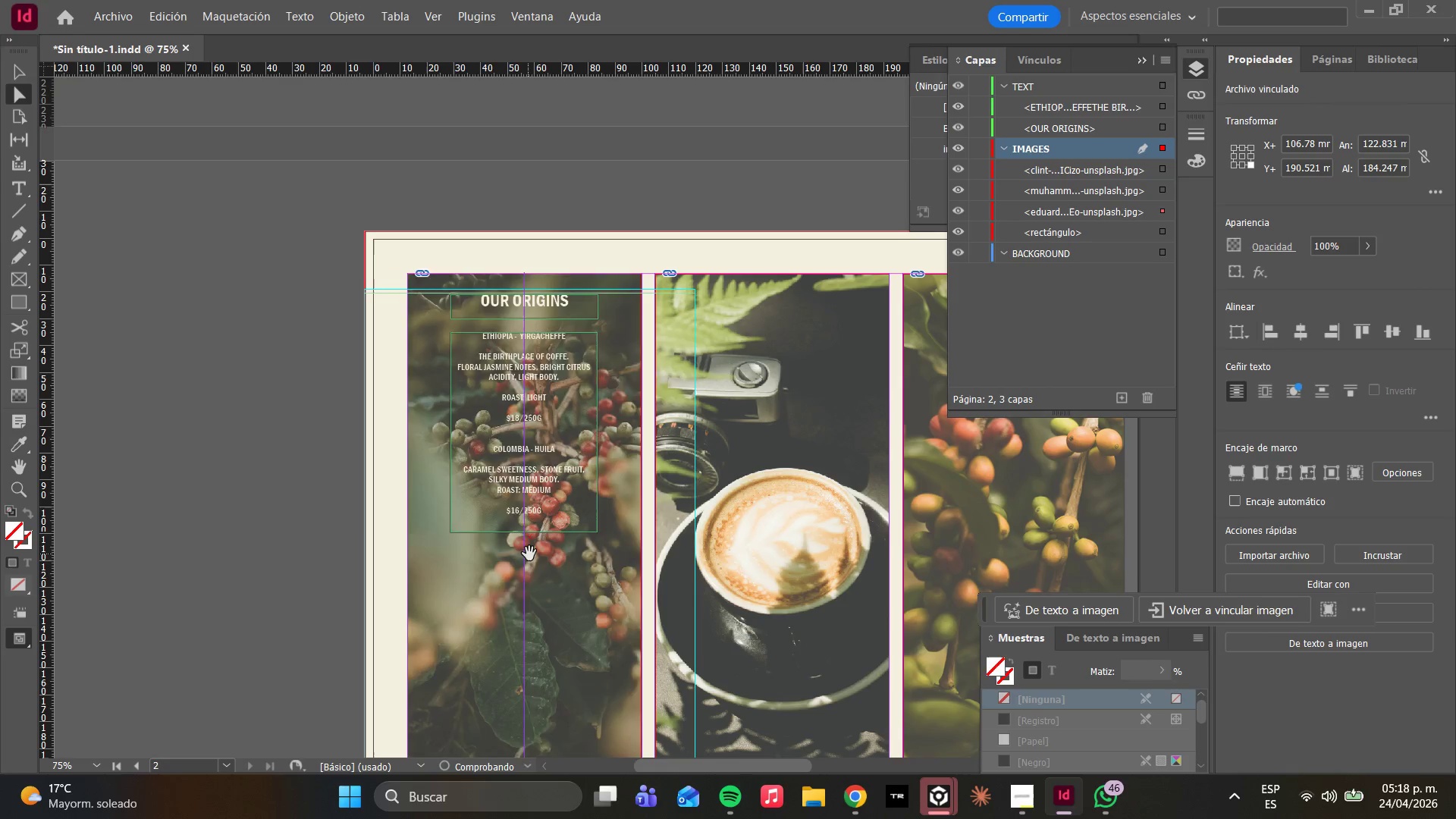 
key(Control+ControlLeft)
 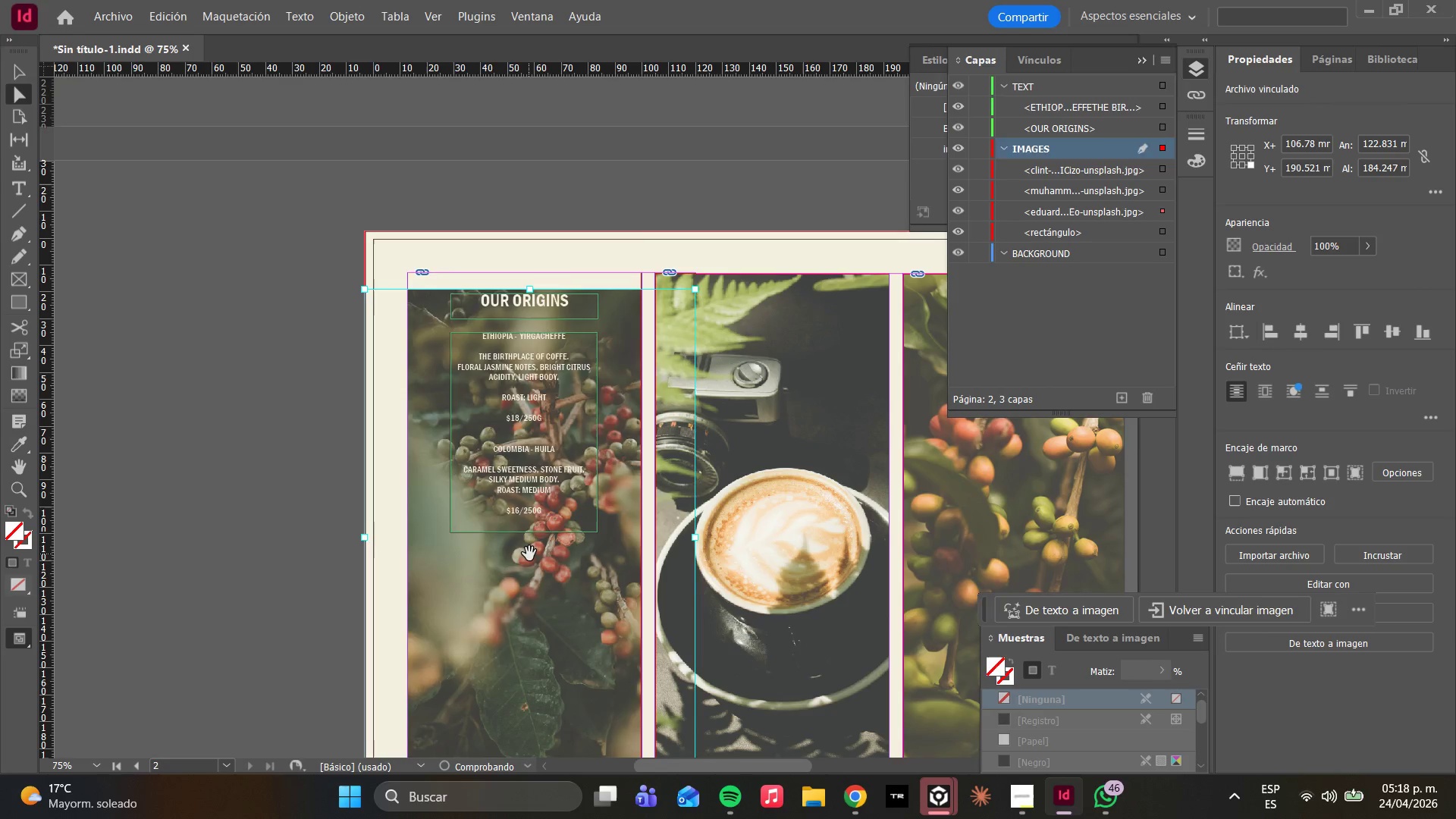 
key(Control+Z)
 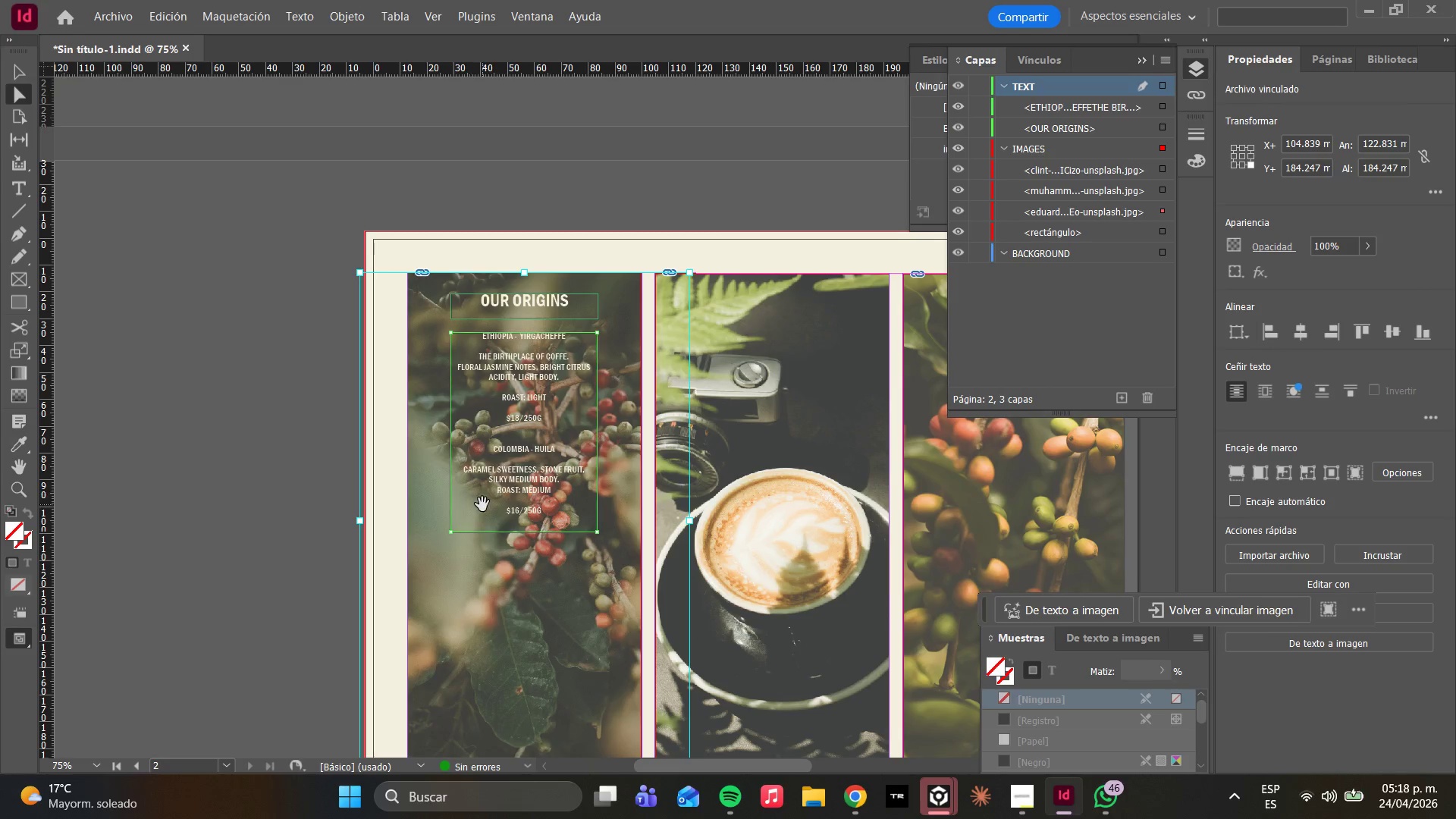 
left_click_drag(start_coordinate=[476, 534], to_coordinate=[476, 645])
 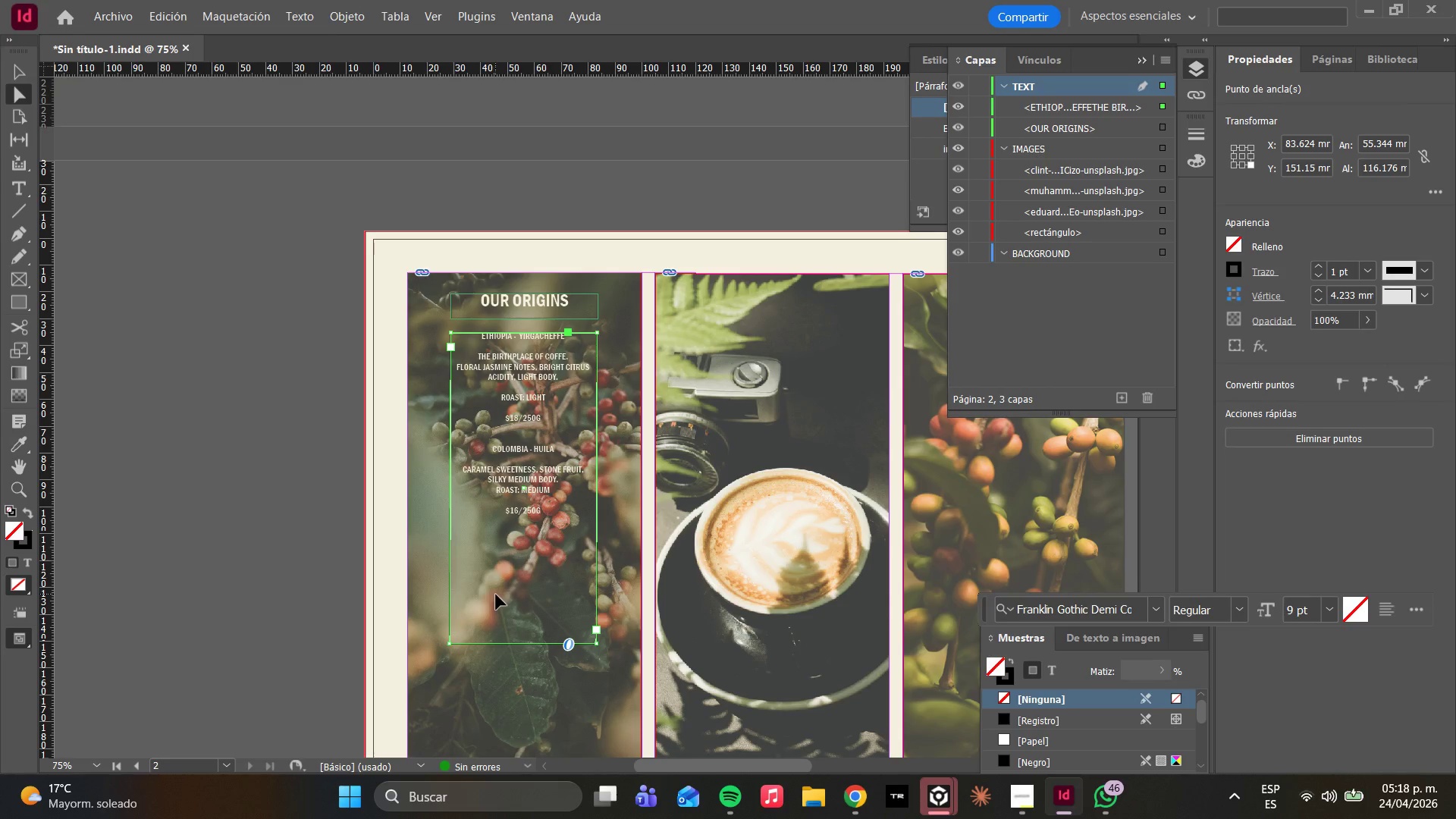 
double_click([514, 497])
 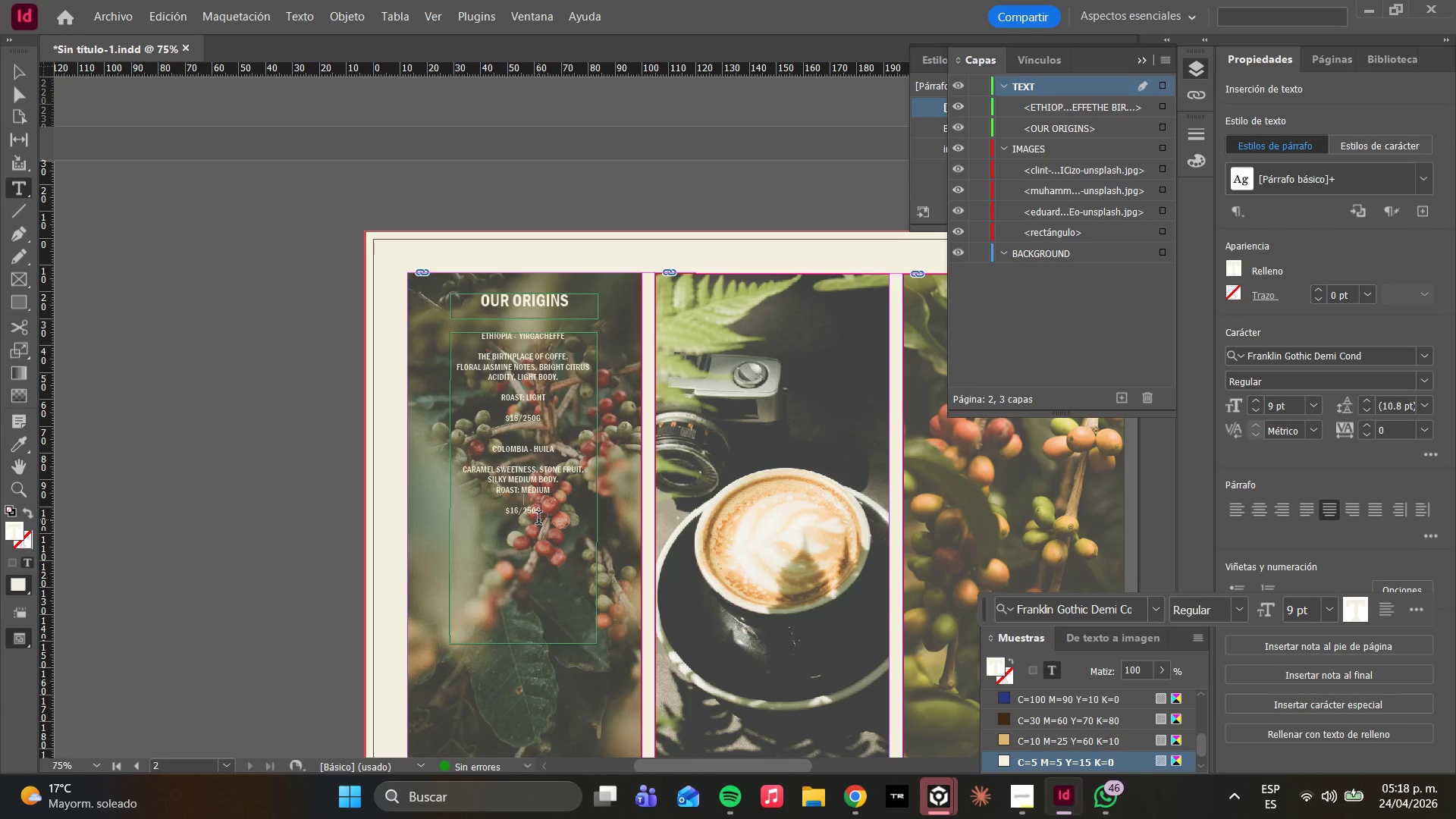 
left_click([546, 519])
 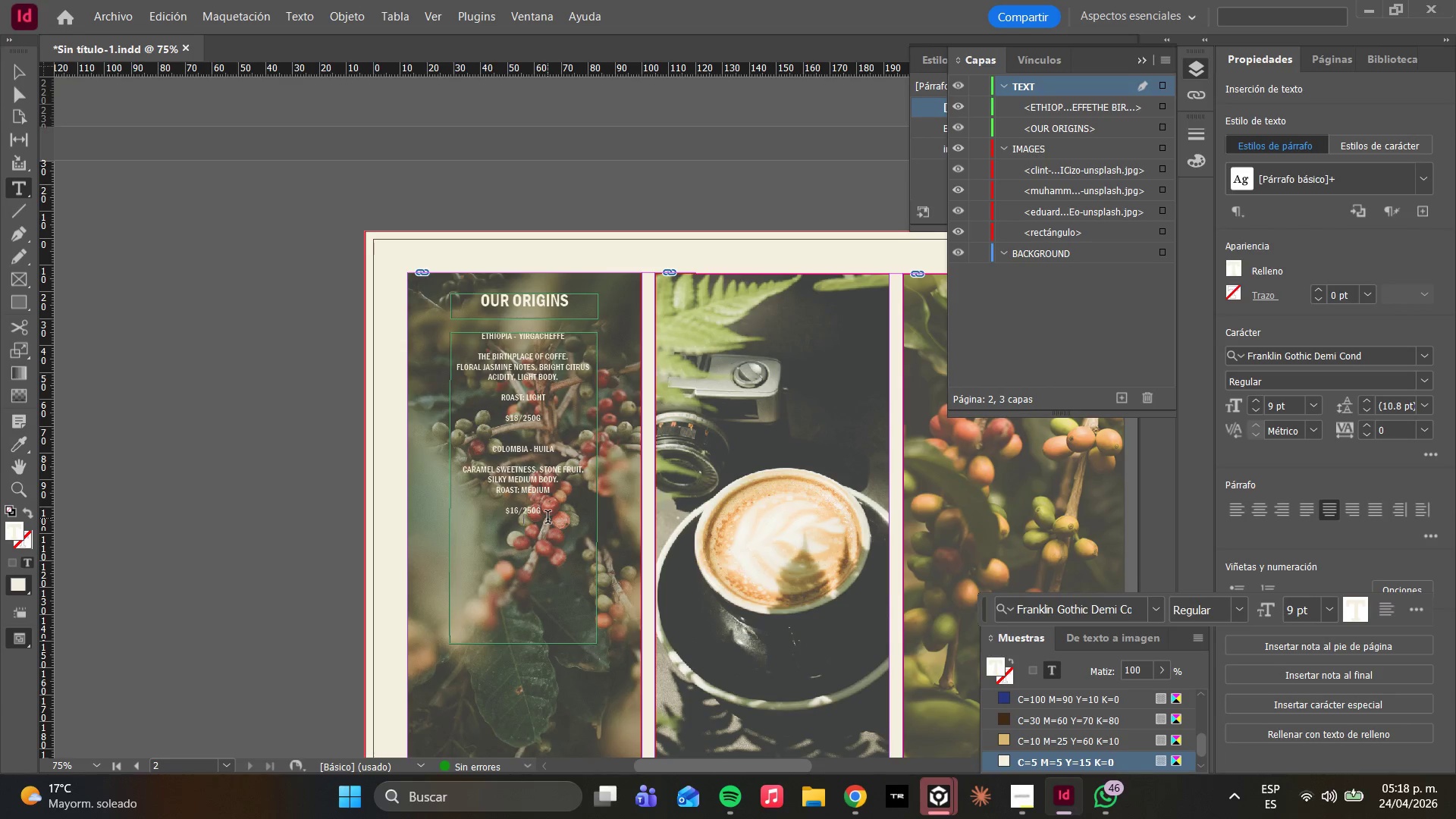 
key(Enter)
 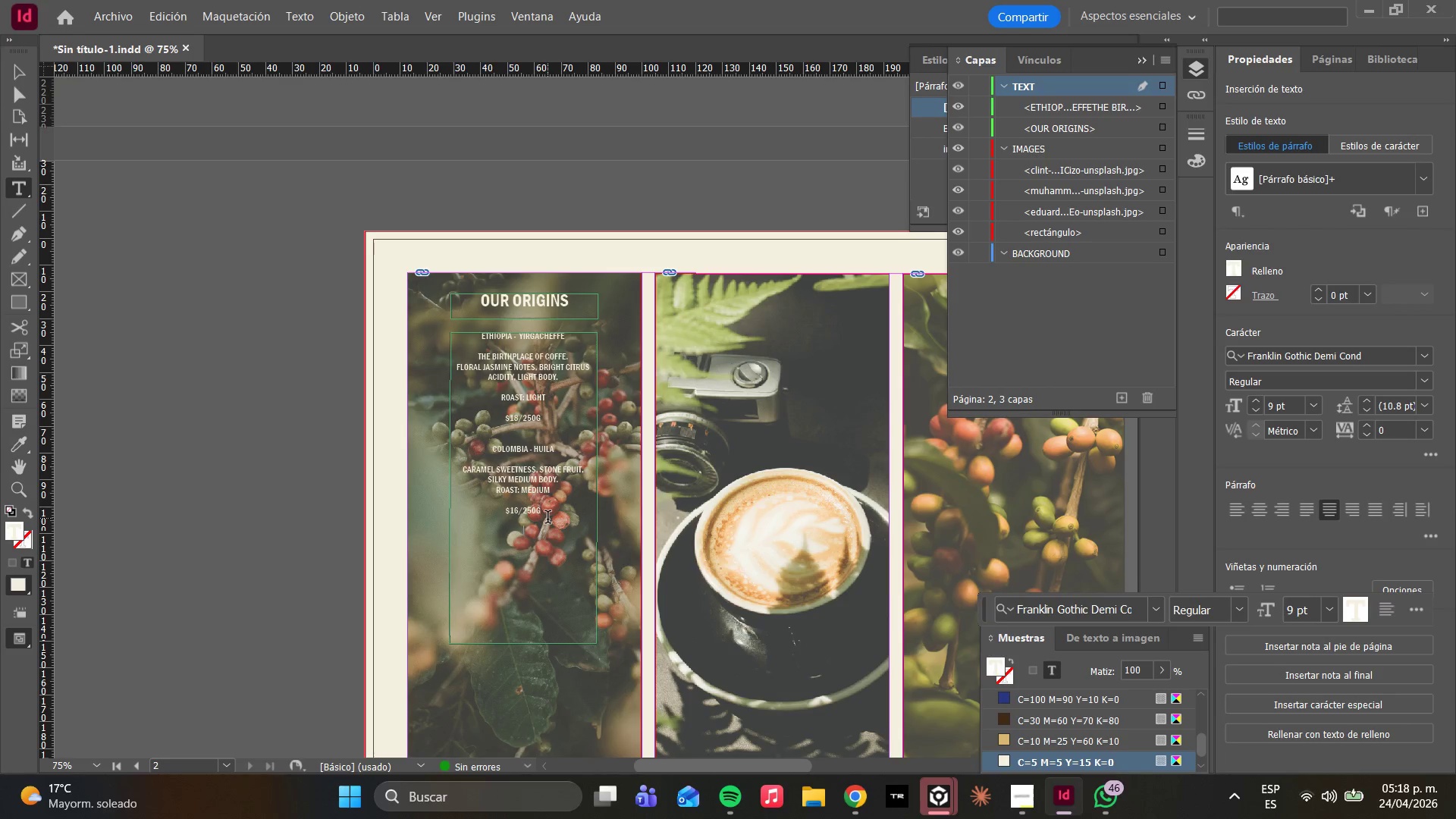 
type(GUATEMALA - ANTIGUA)
 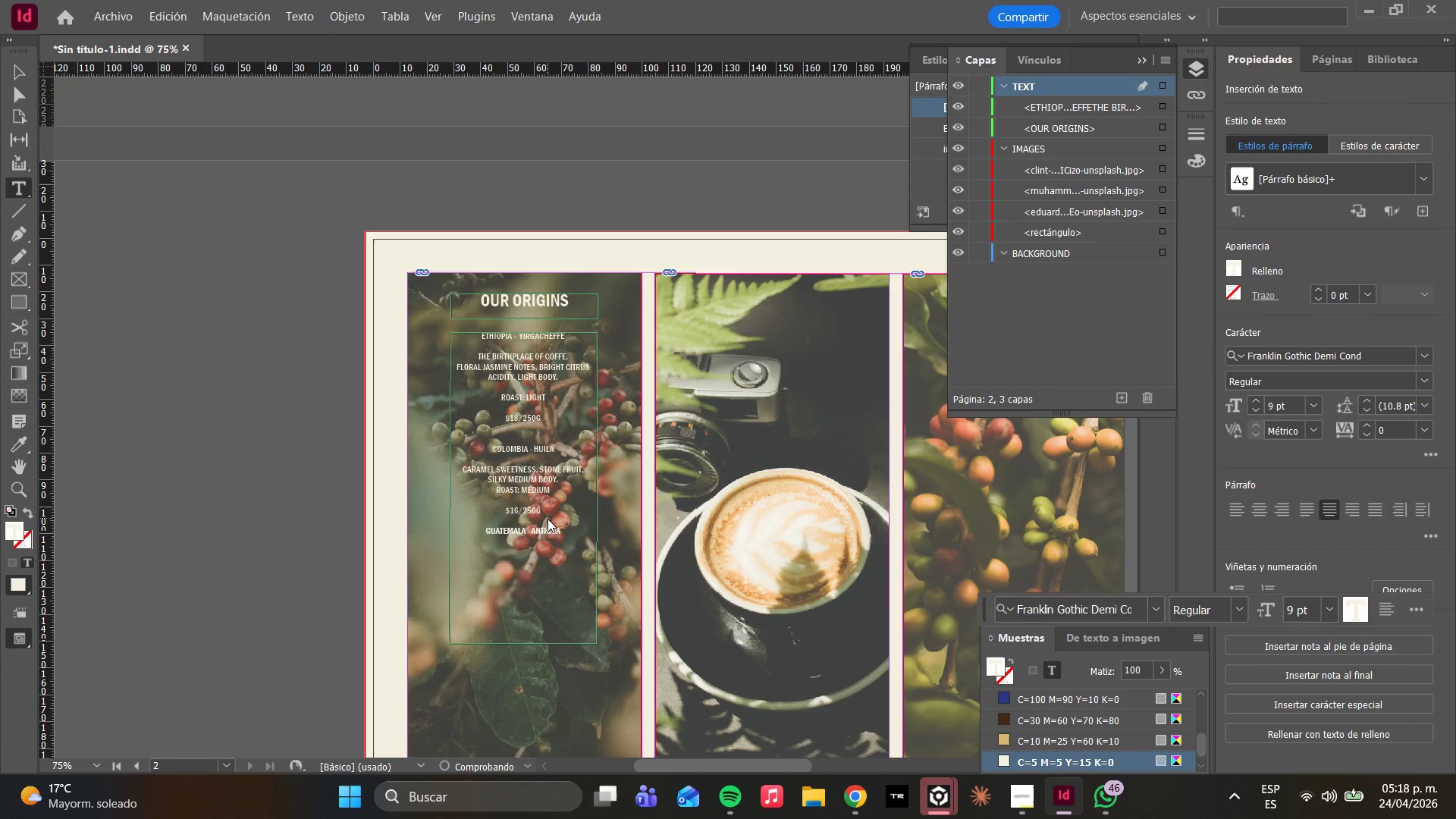 
key(Enter)
 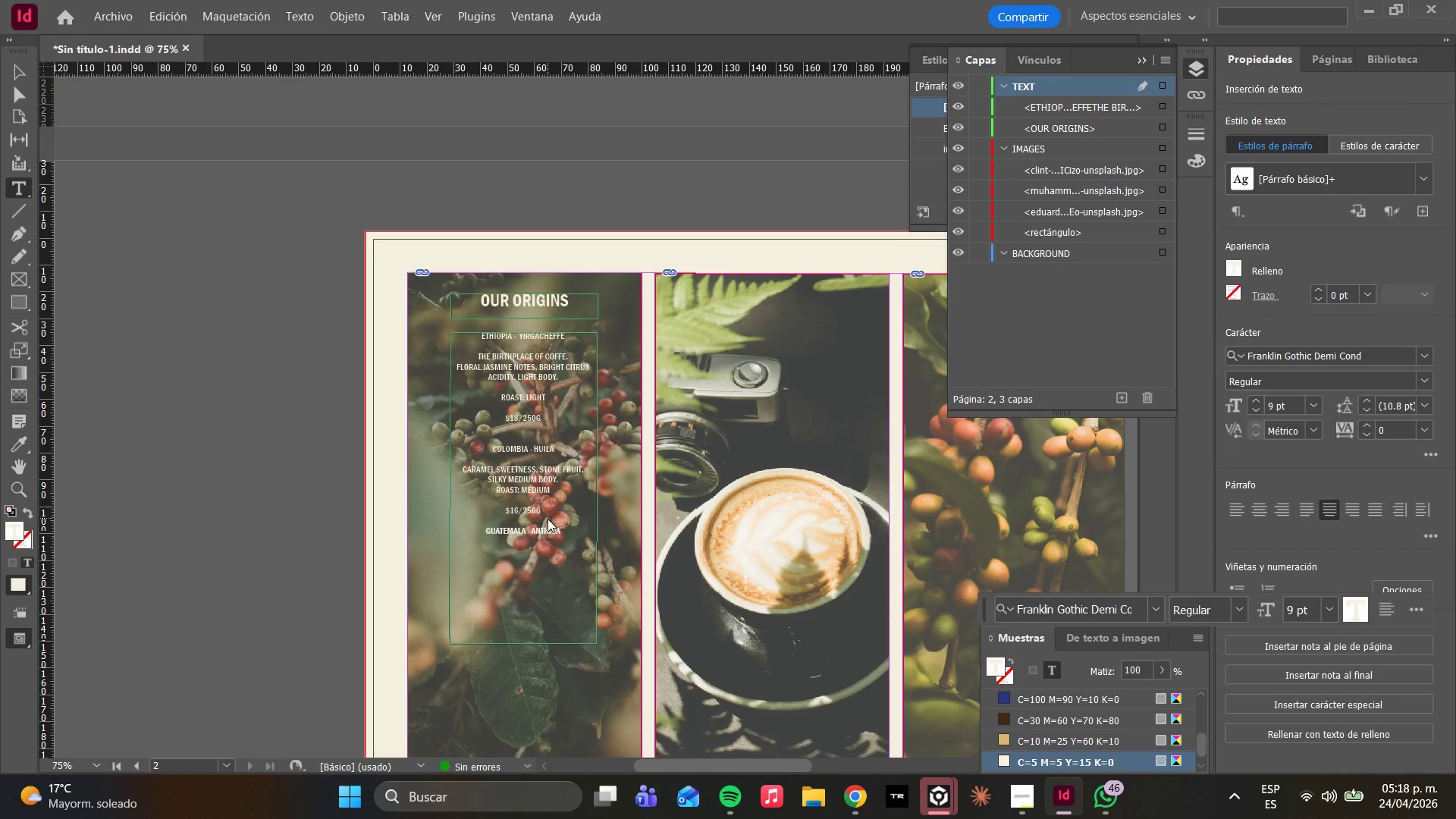 
type(Dark )
key(Backspace)
key(Backspace)
key(Backspace)
key(Backspace)
type(ARK CHOCOLATE, TOASTED A)
 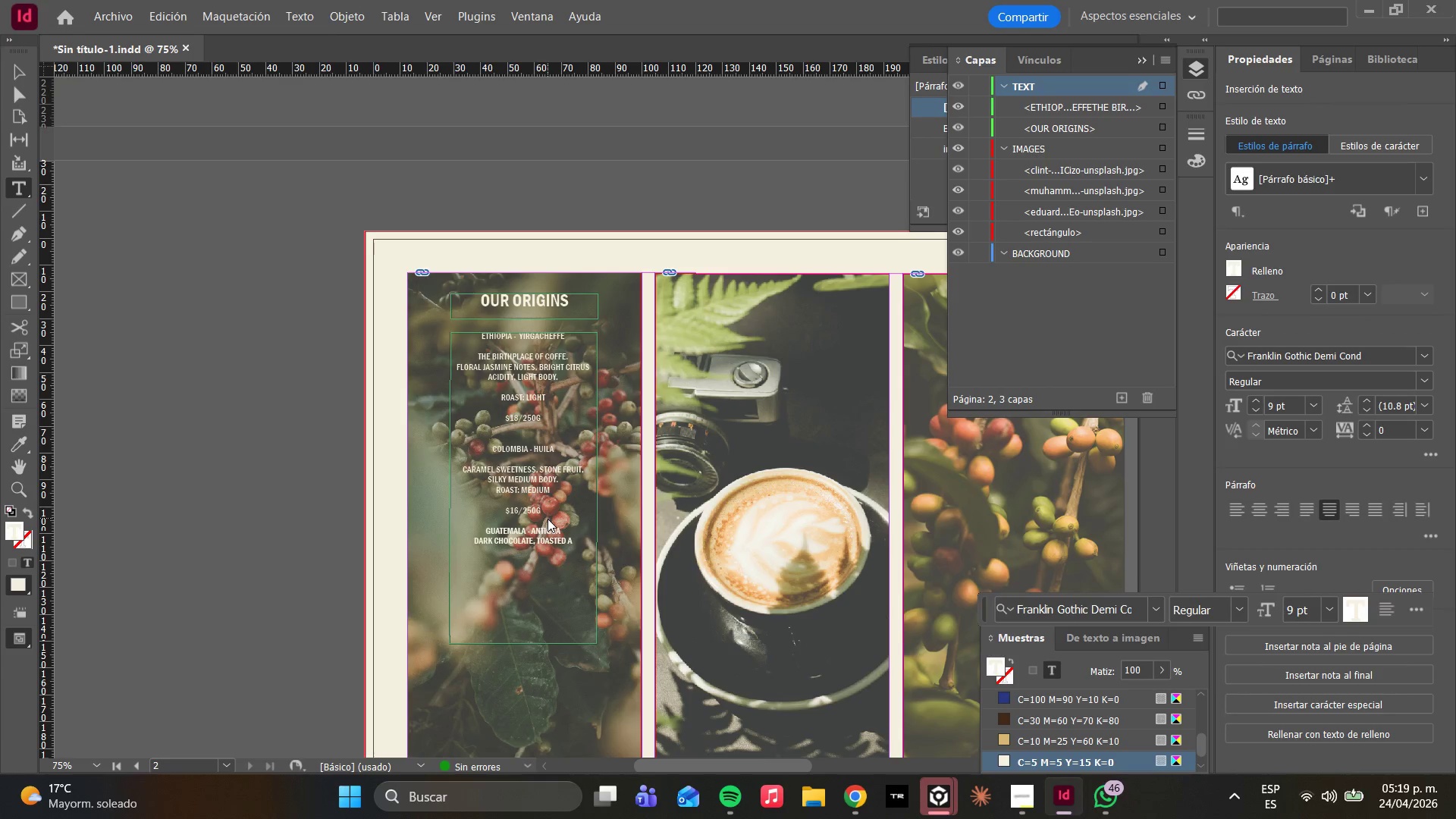 
key(ArrowLeft)
 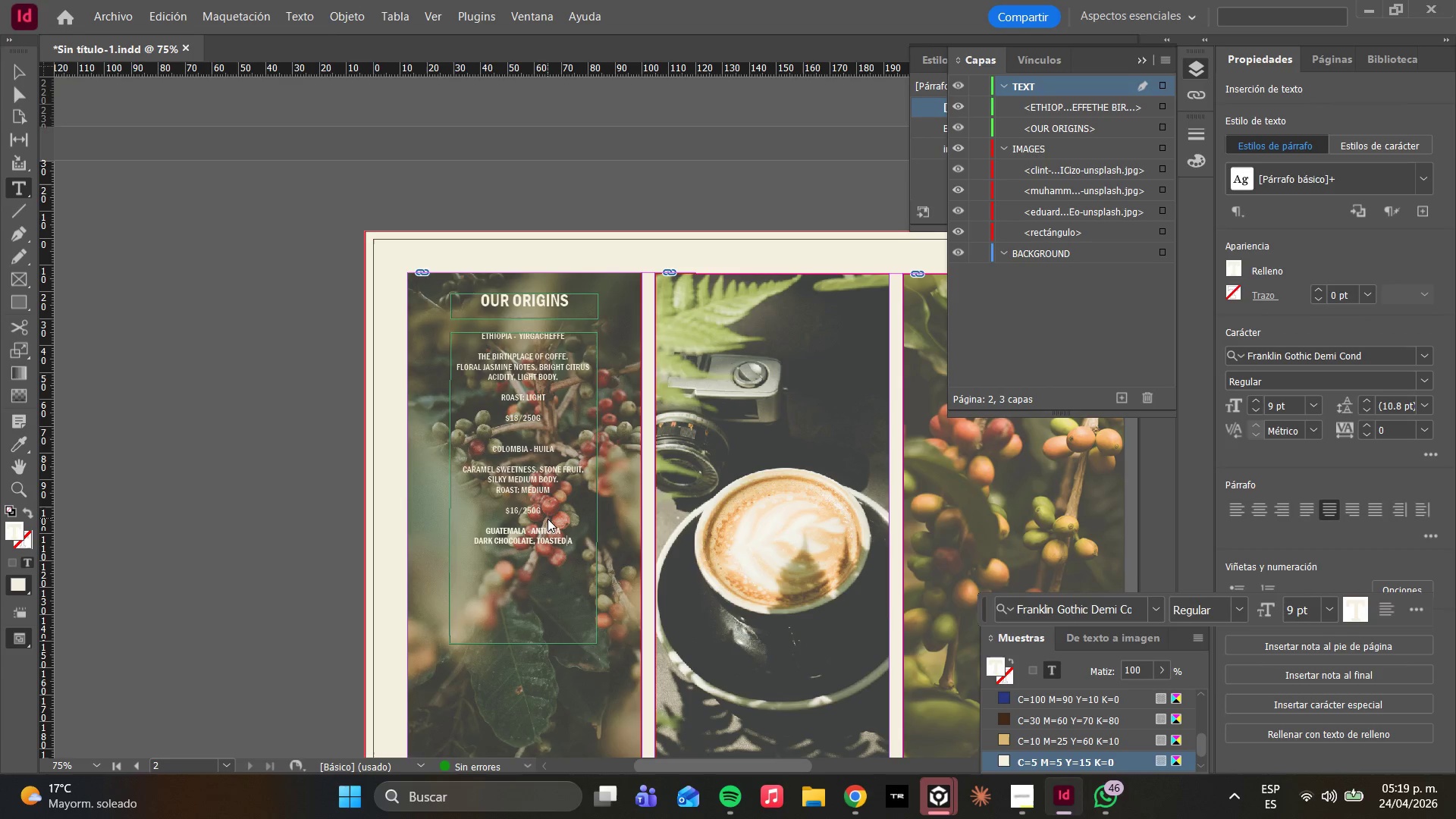 
key(ArrowLeft)
 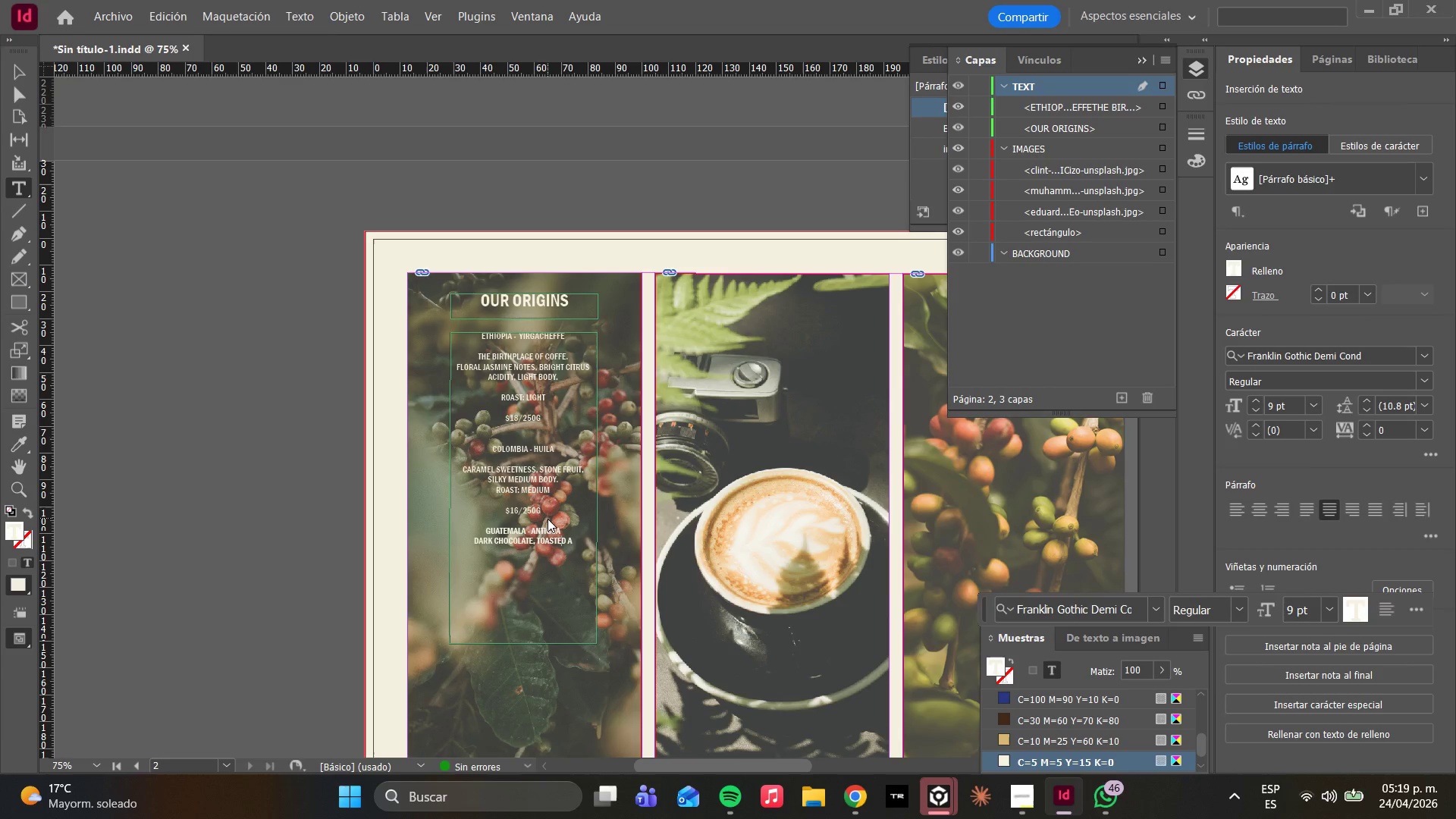 
key(ArrowLeft)
 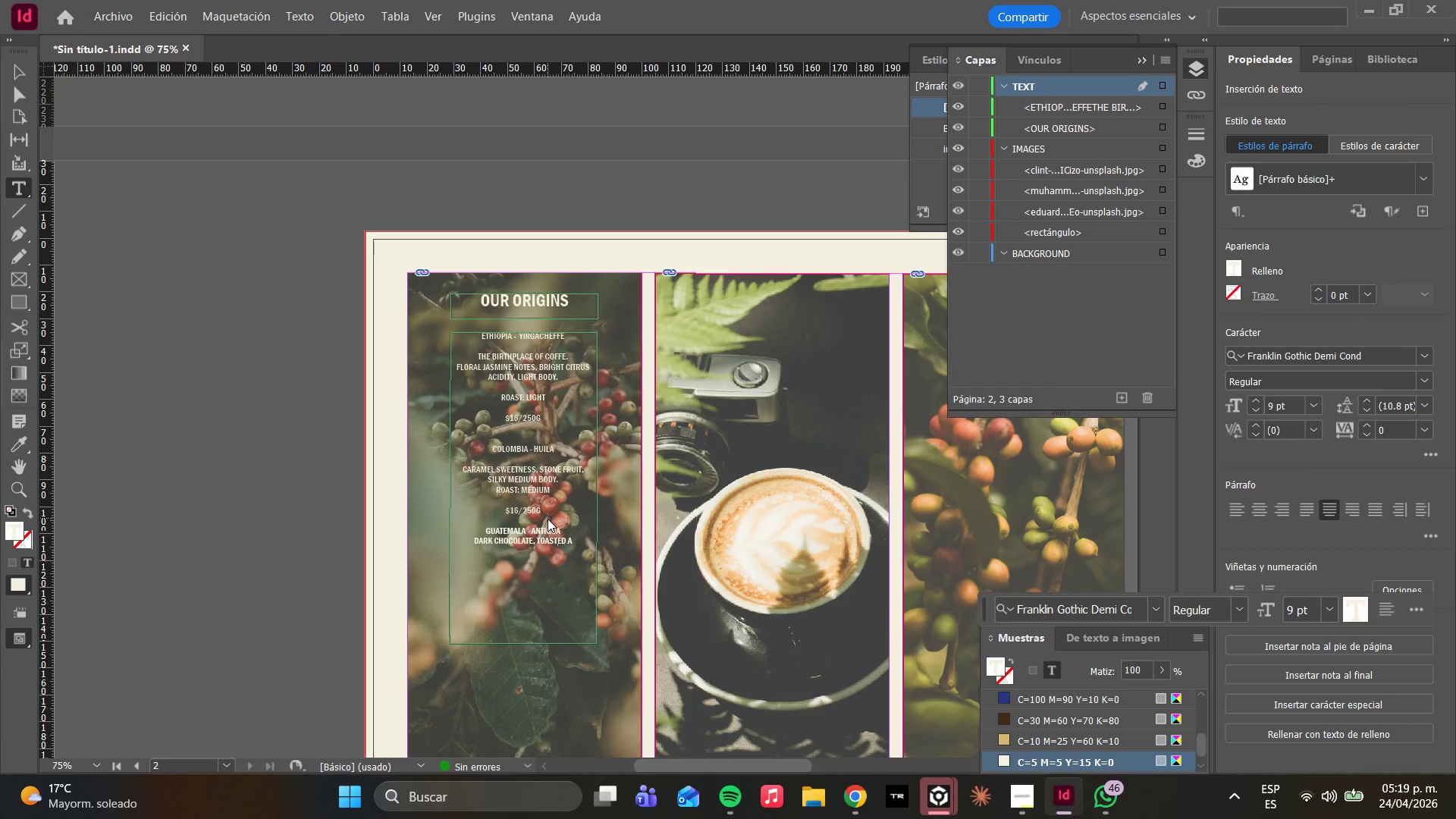 
key(ArrowLeft)
 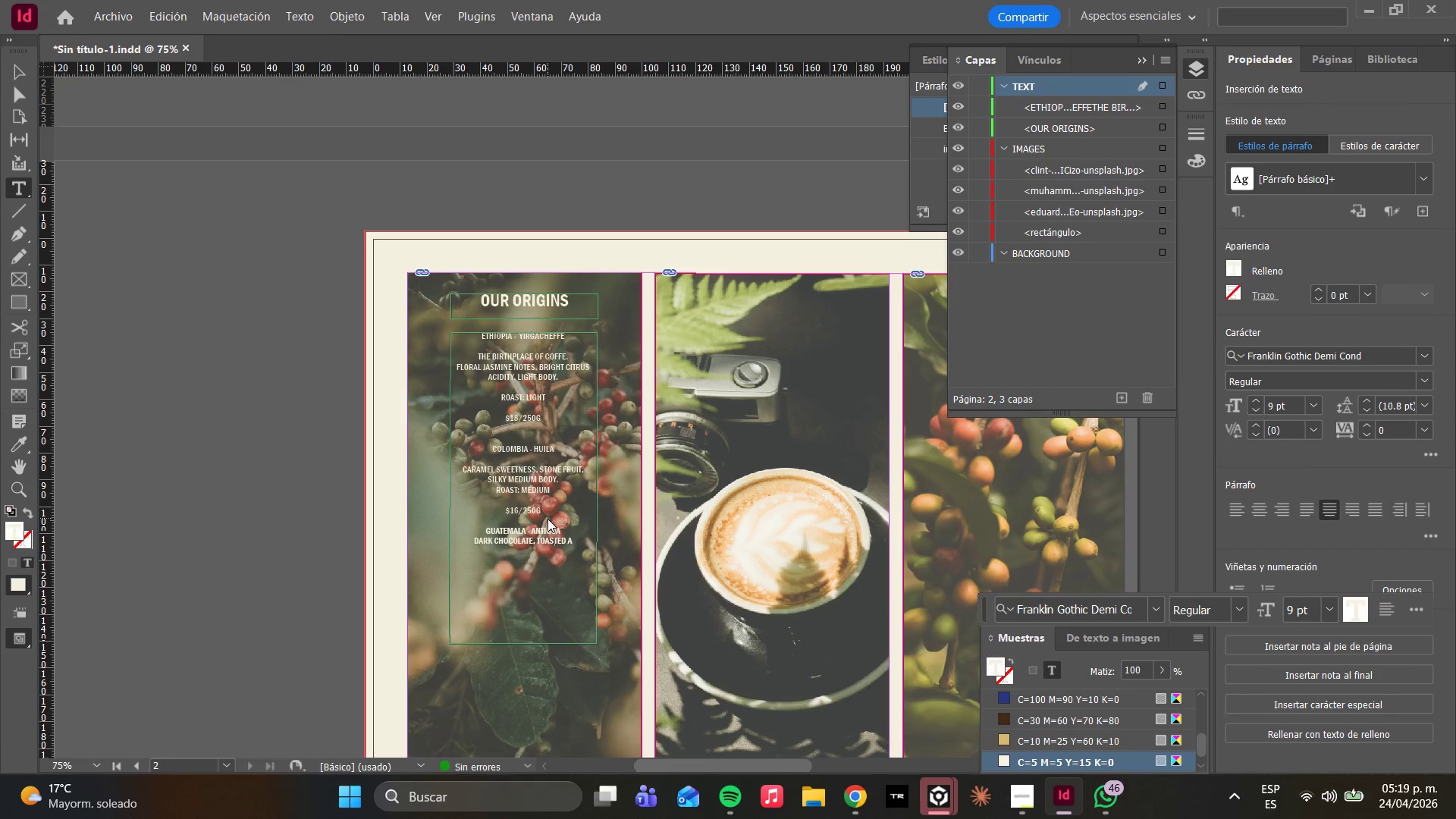 
key(ArrowLeft)
 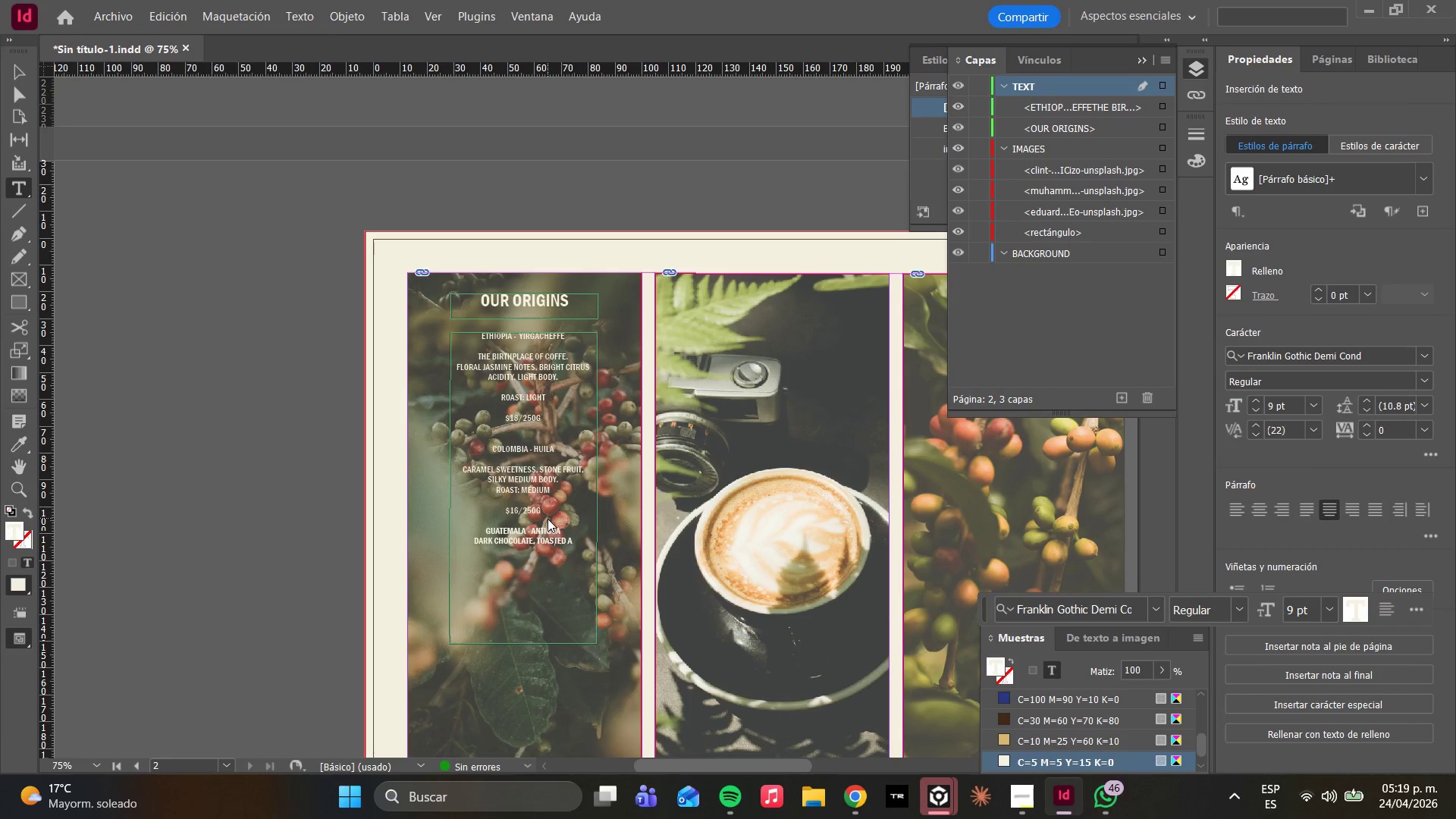 
key(ArrowLeft)
 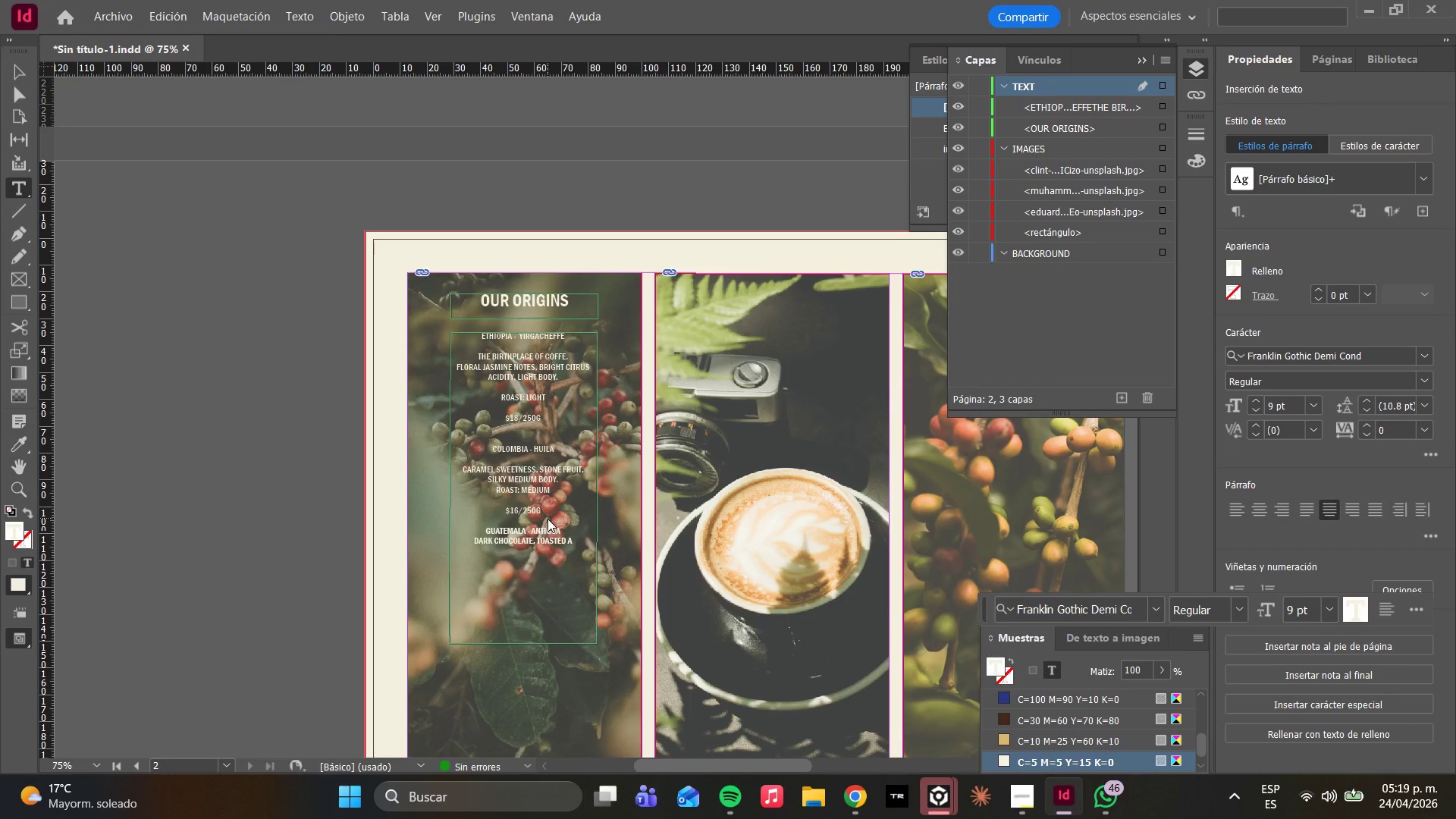 
key(ArrowRight)
 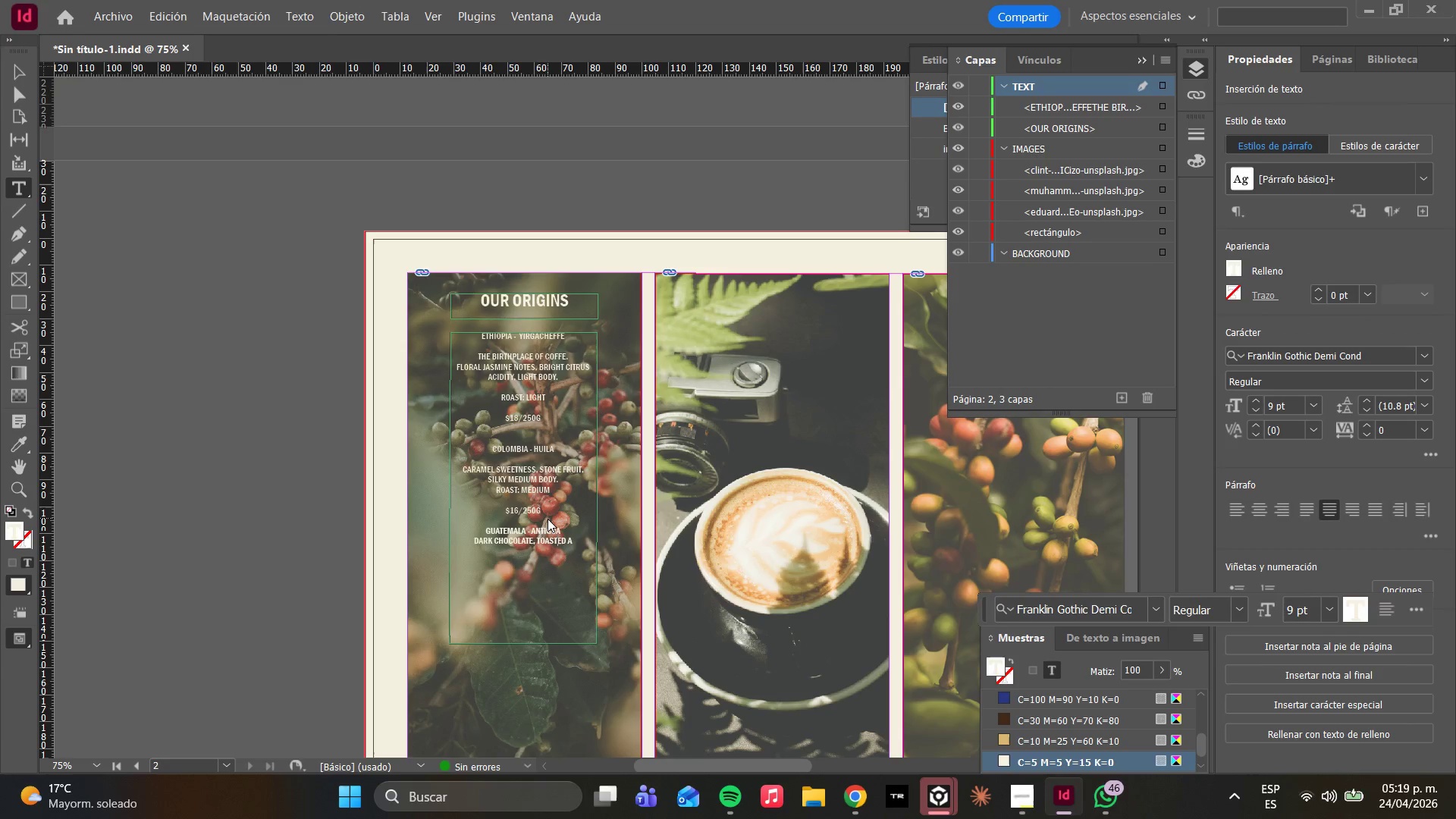 
key(ArrowRight)
 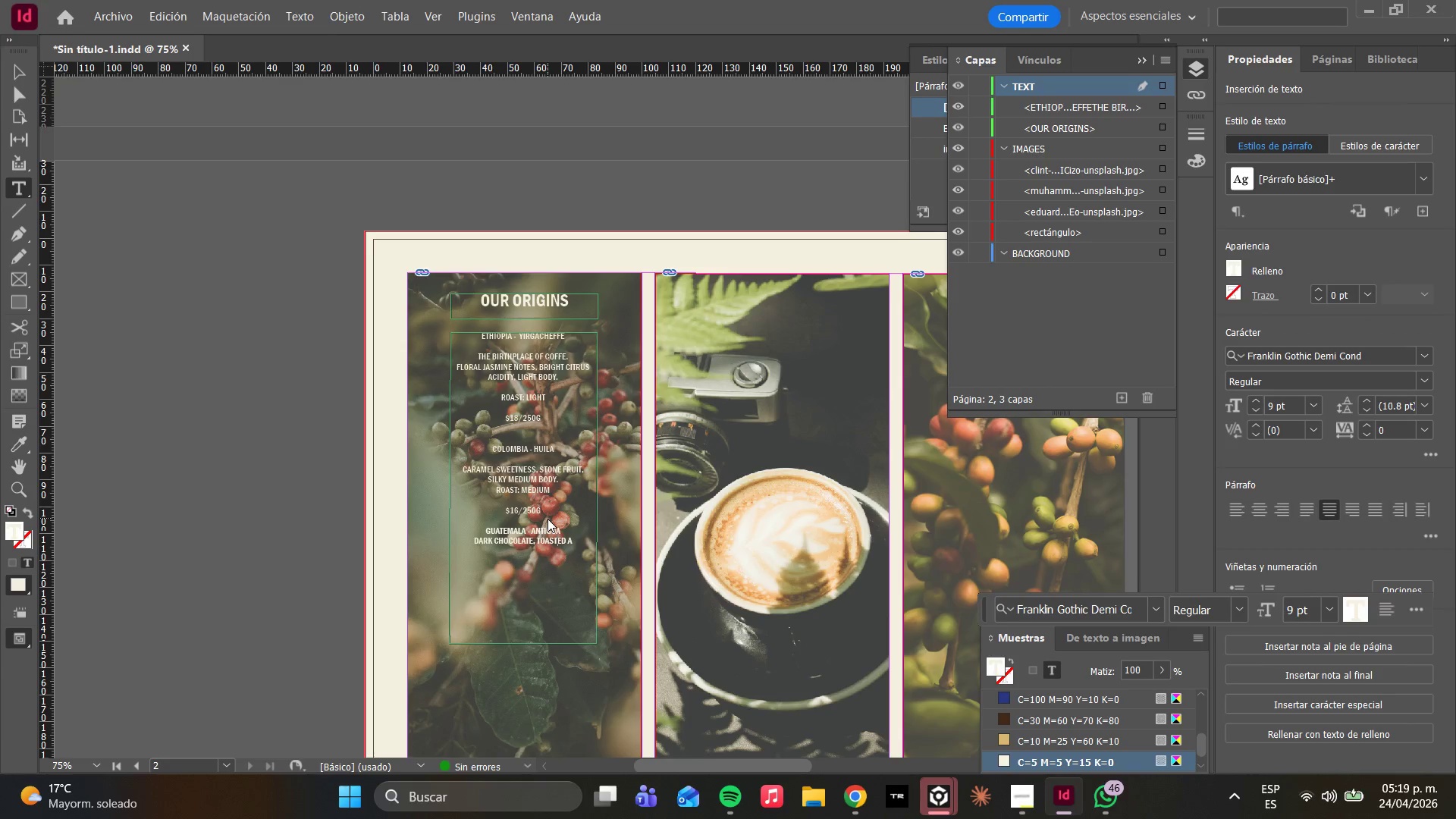 
key(ArrowRight)
 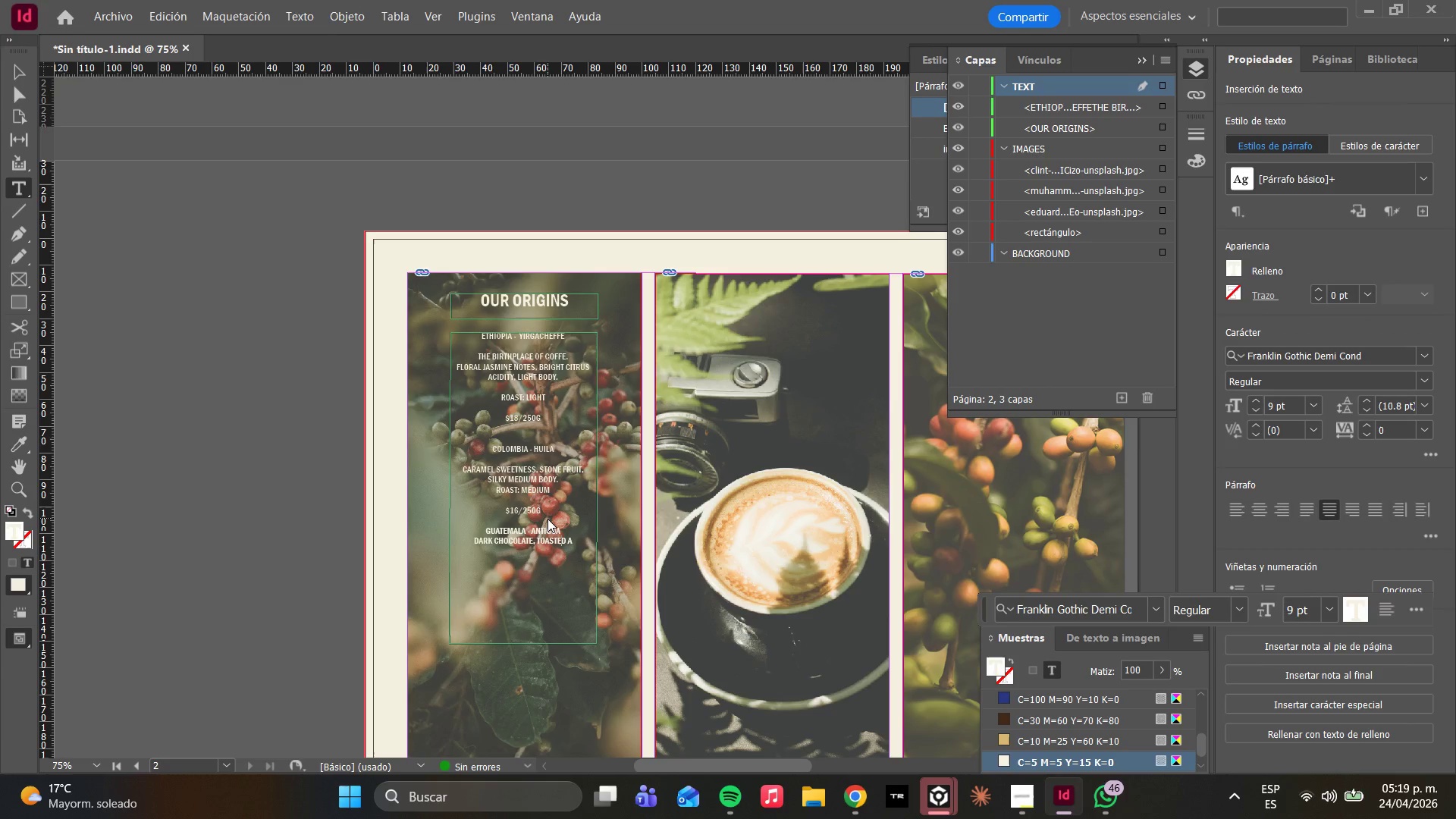 
key(ArrowRight)
 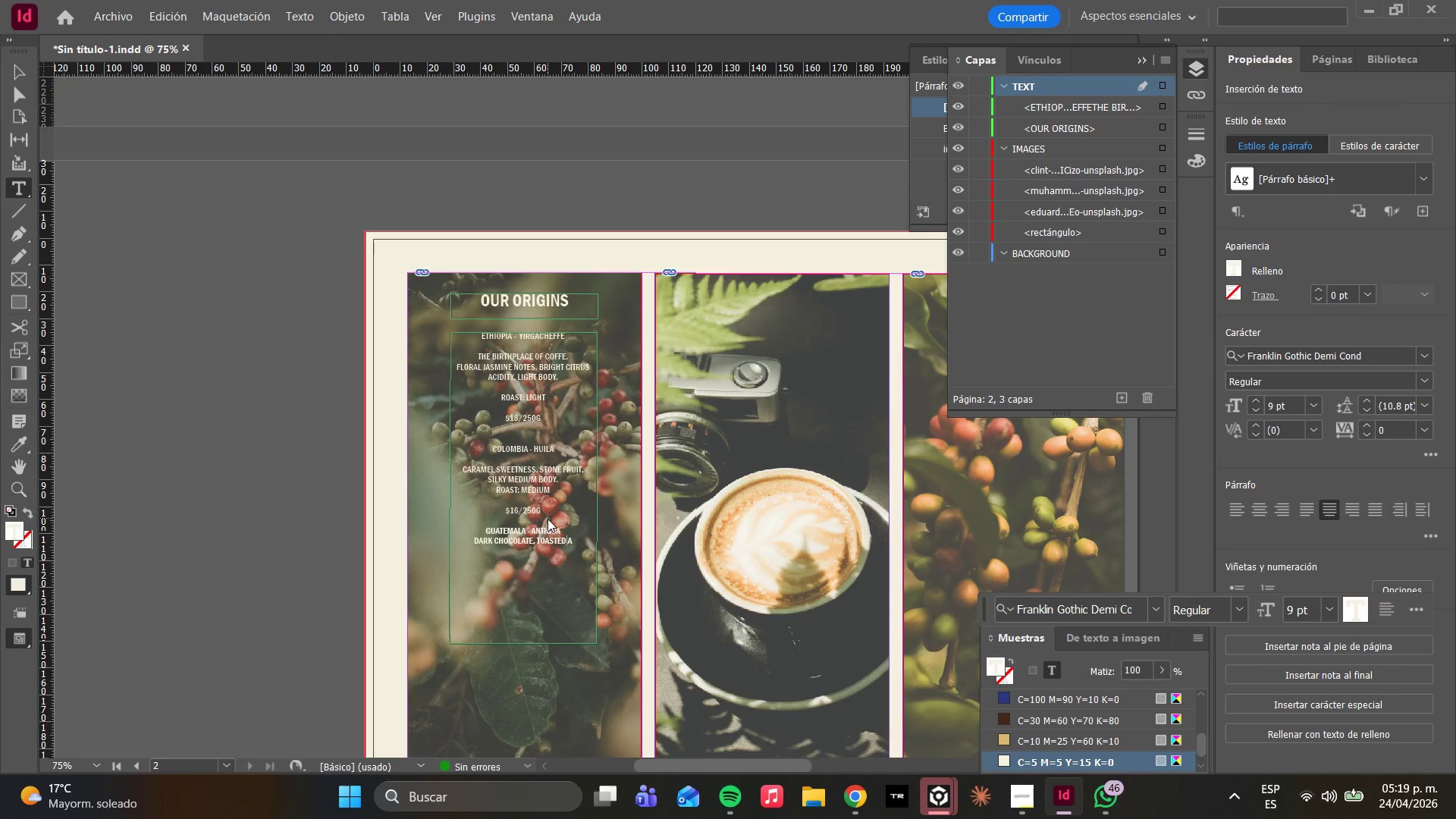 
key(ArrowRight)
 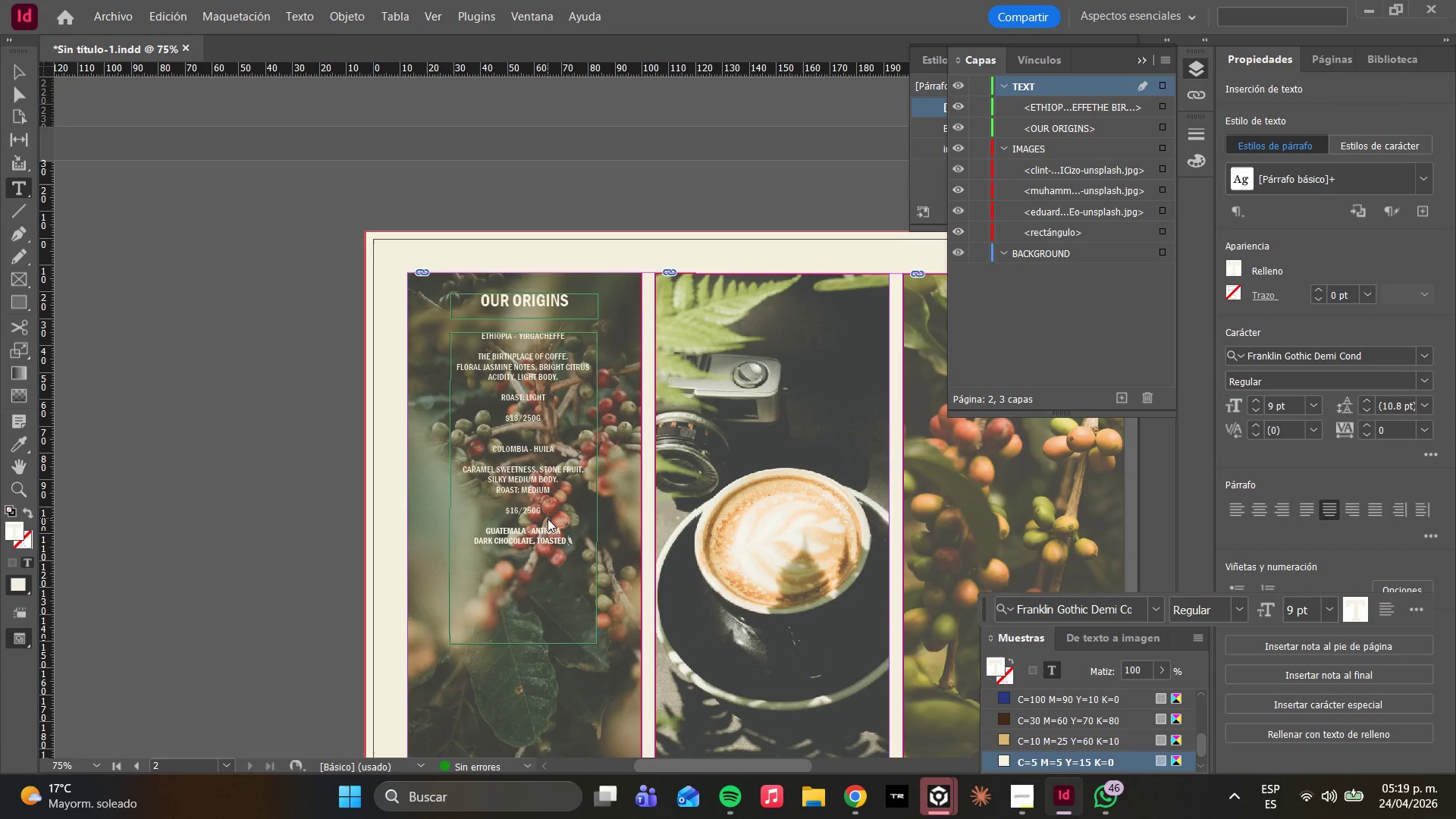 
key(ArrowRight)
 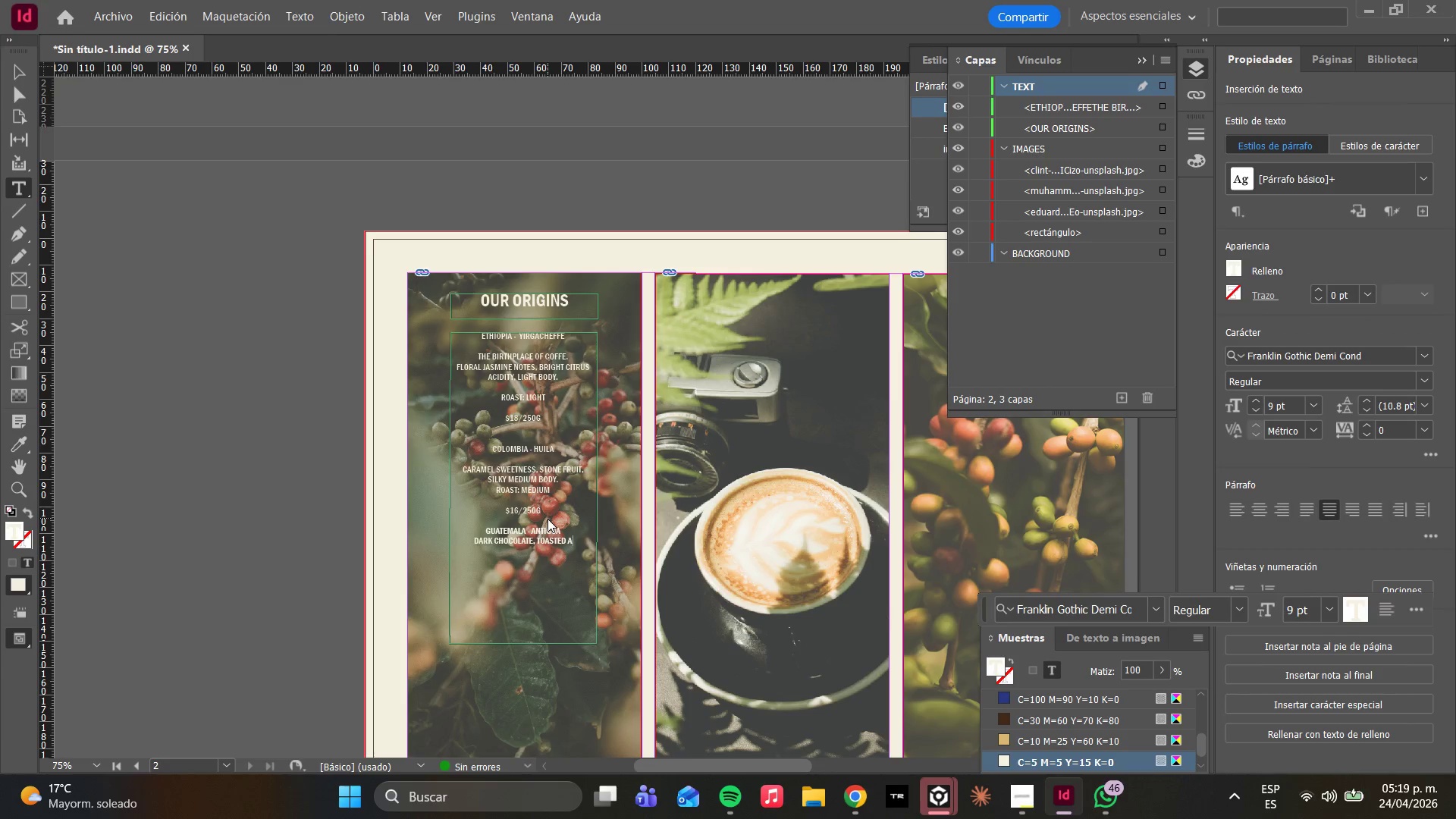 
type(LMOND)
 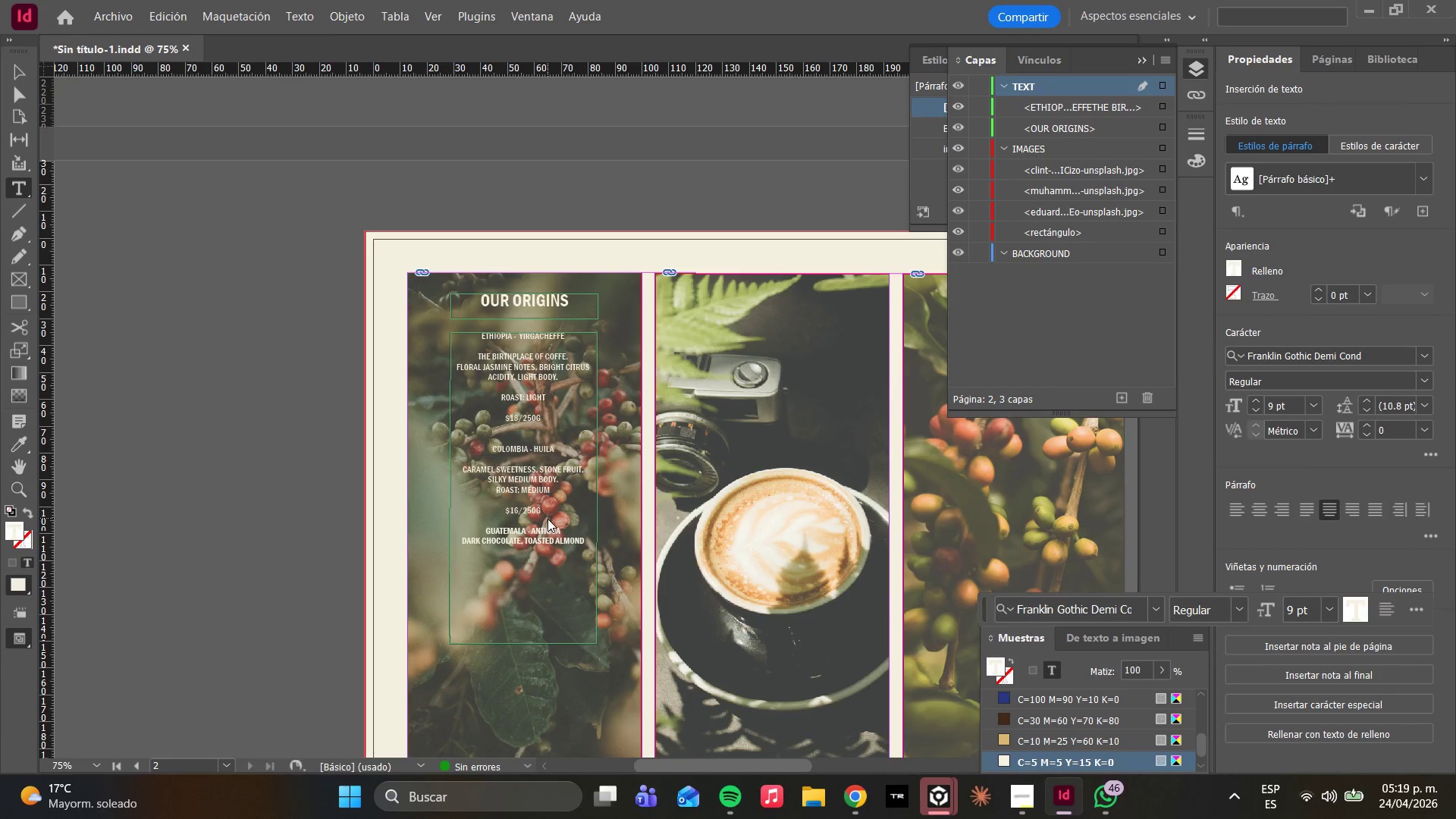 
key(Enter)
 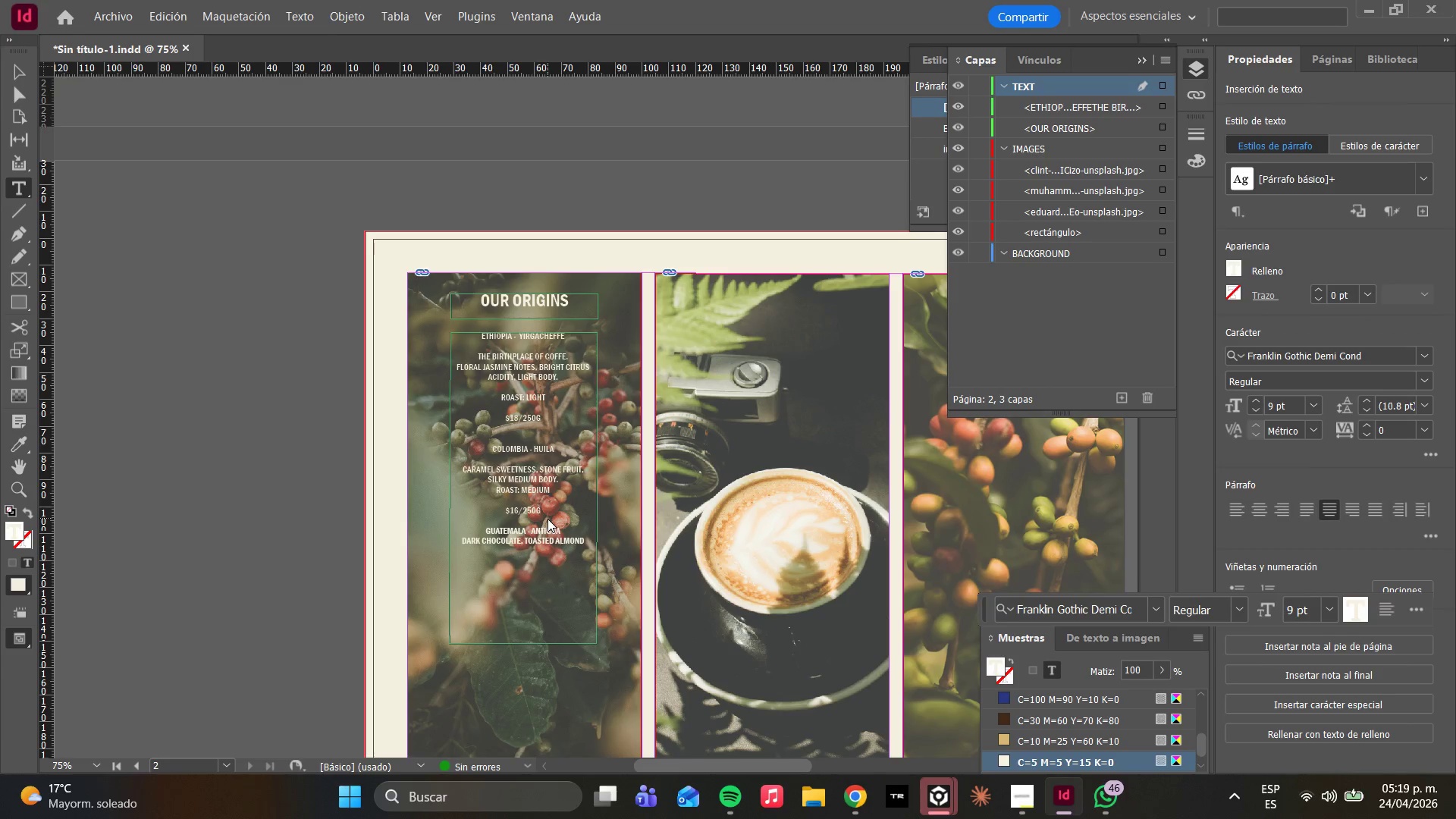 
type(SMOKY FINISH, FULL V)
key(Backspace)
type(BODY)
 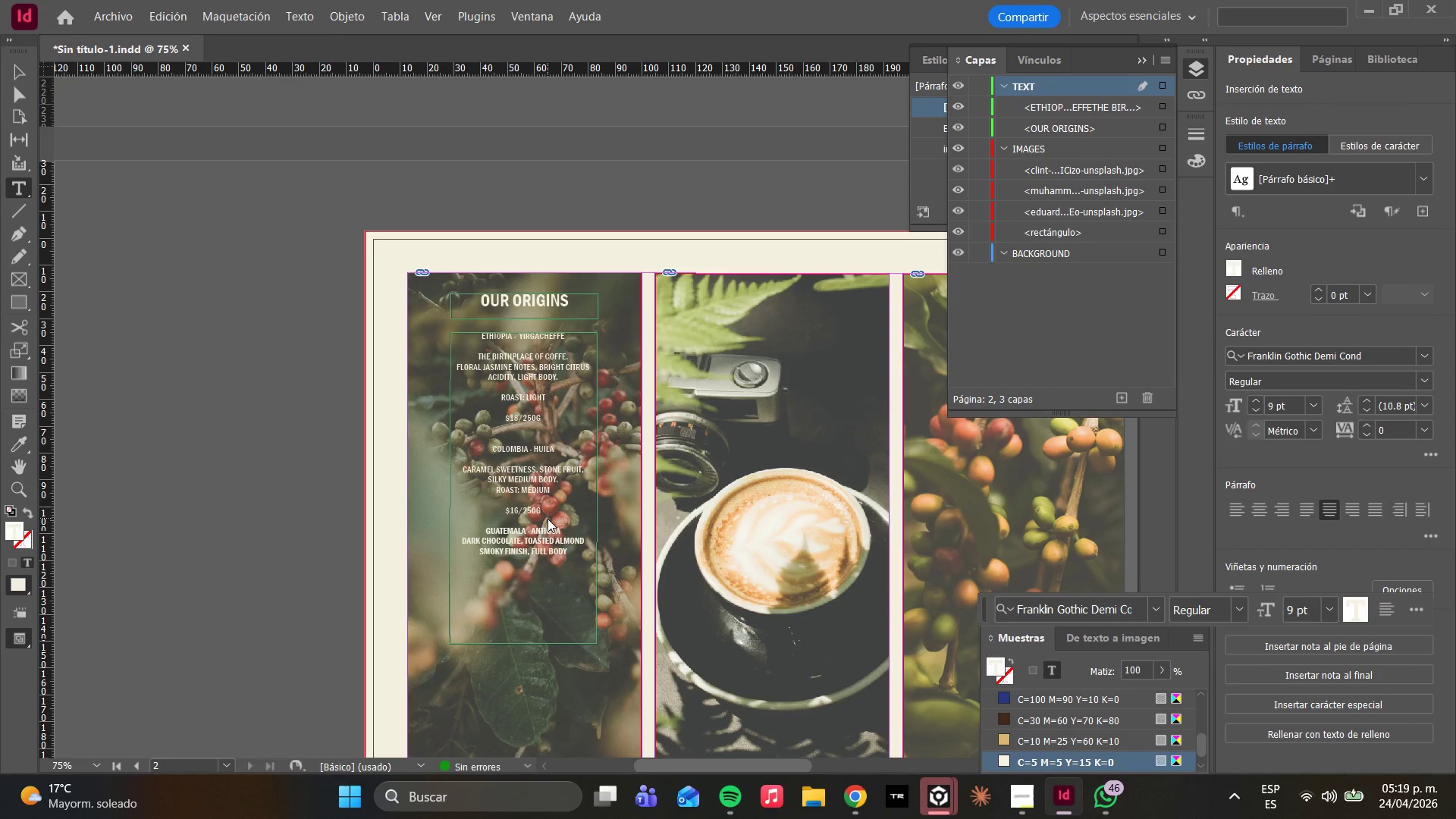 
key(Enter)
 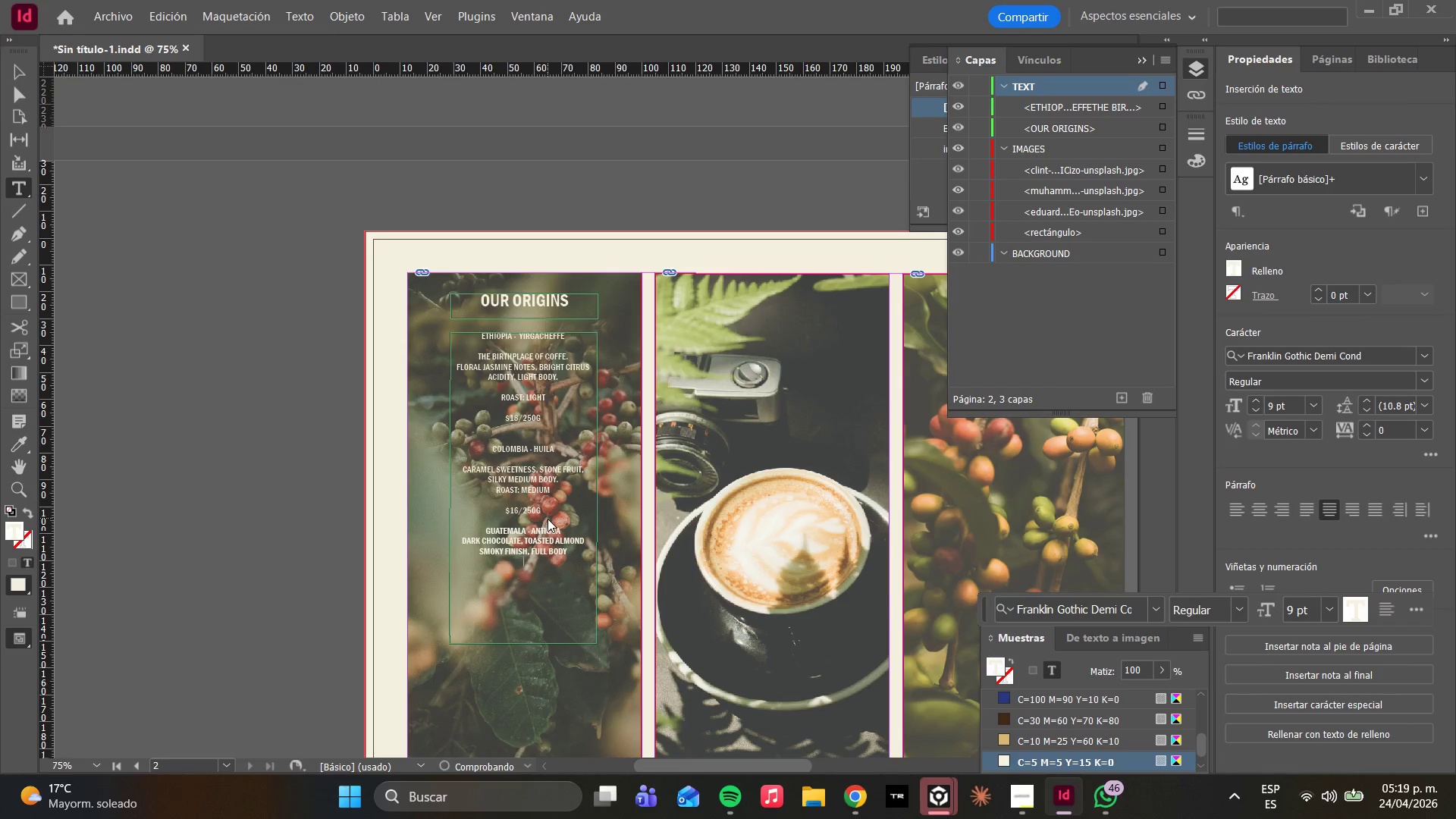 
key(Enter)
 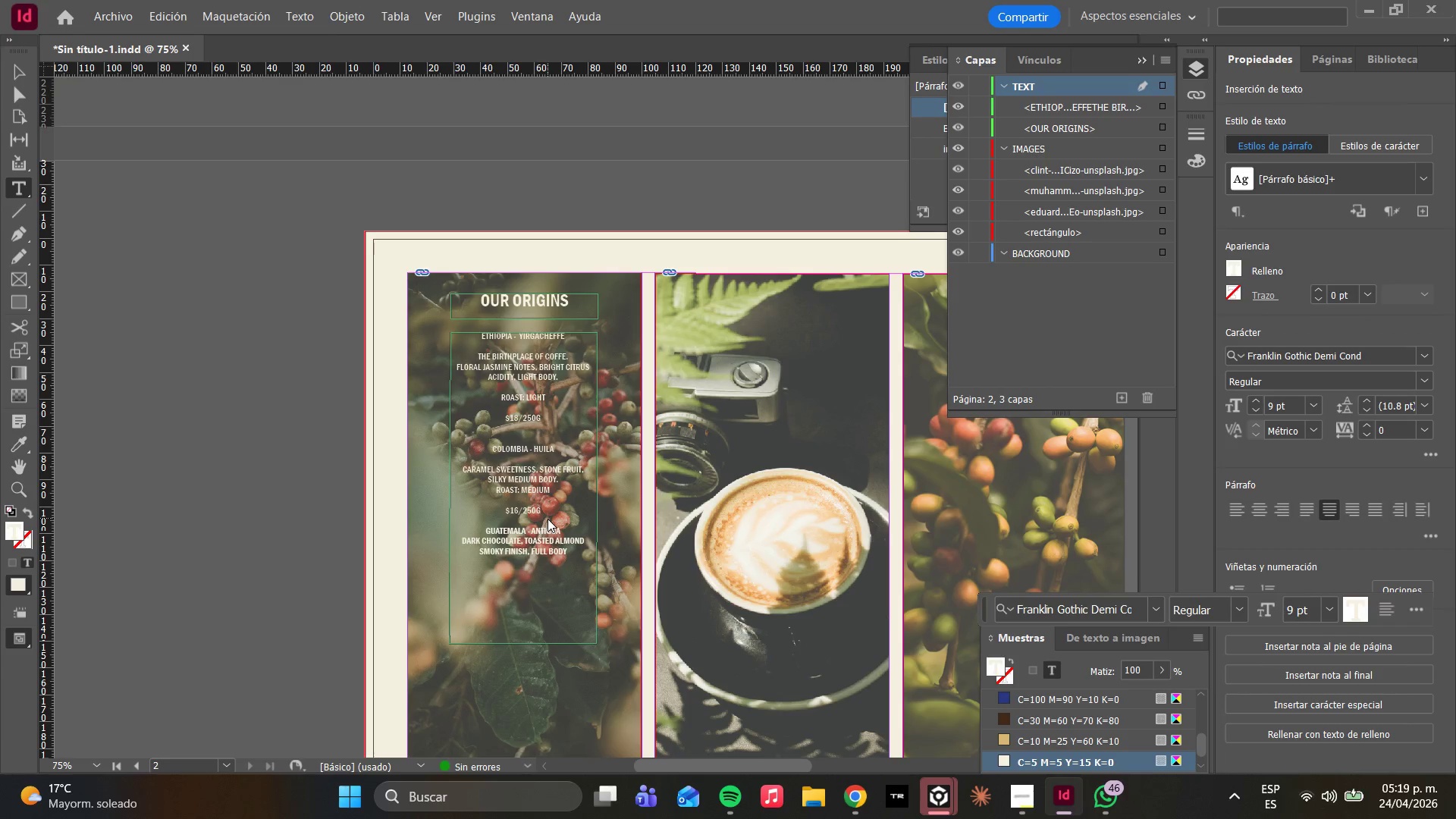 
type(ROAST> MEDIUM.)
key(Backspace)
type(-DARK)
 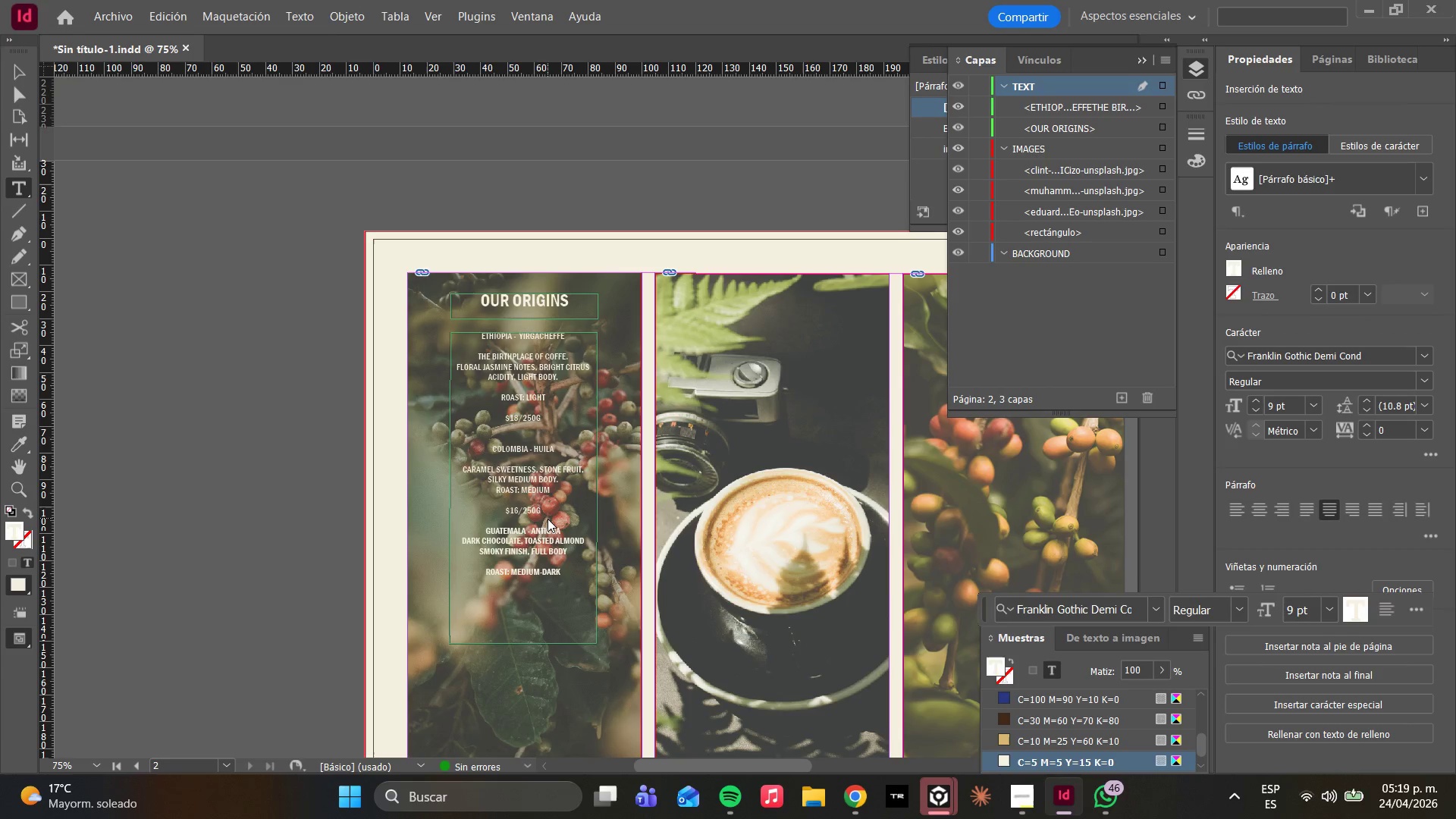 
key(Enter)
 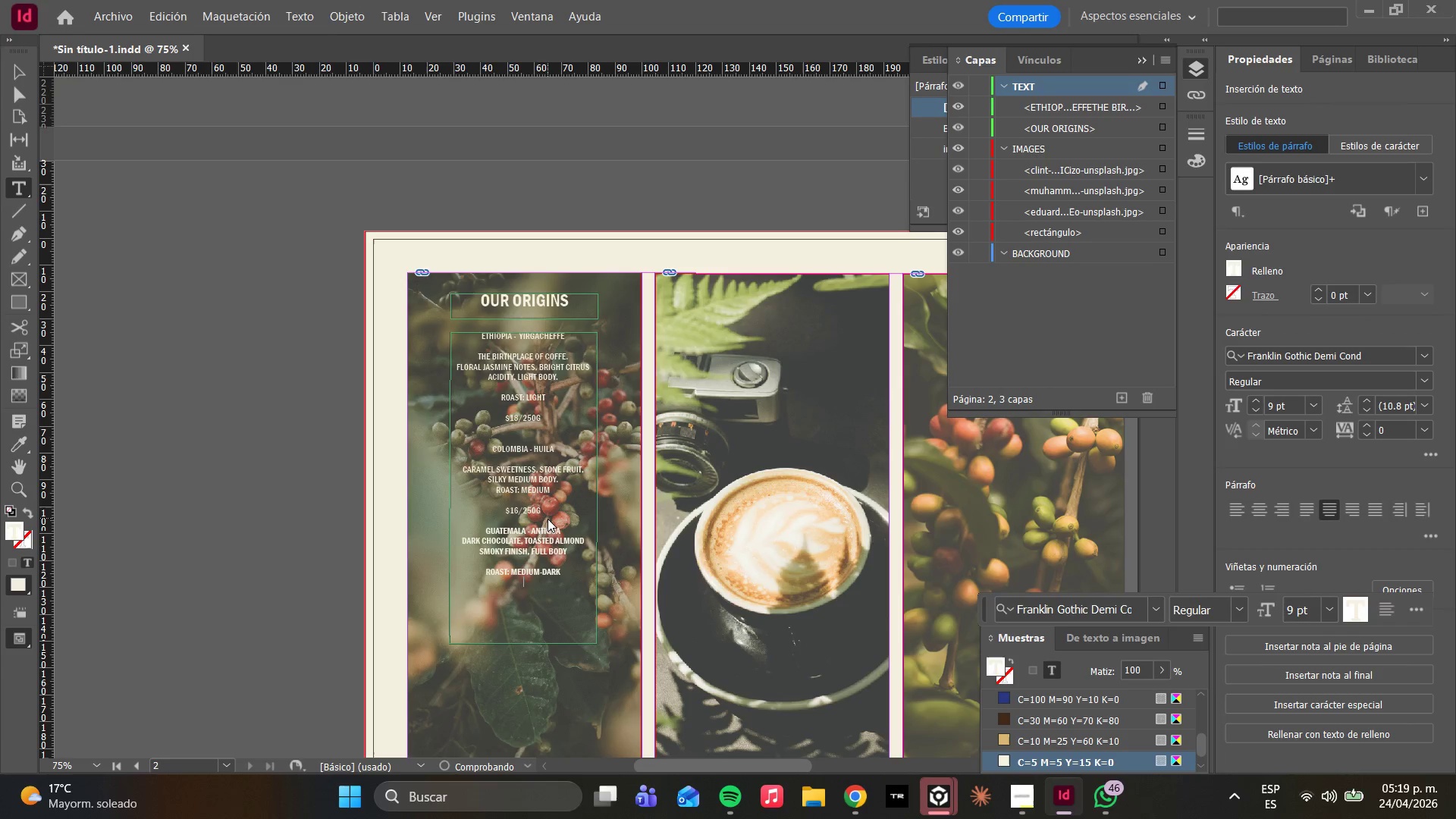 
key(Enter)
 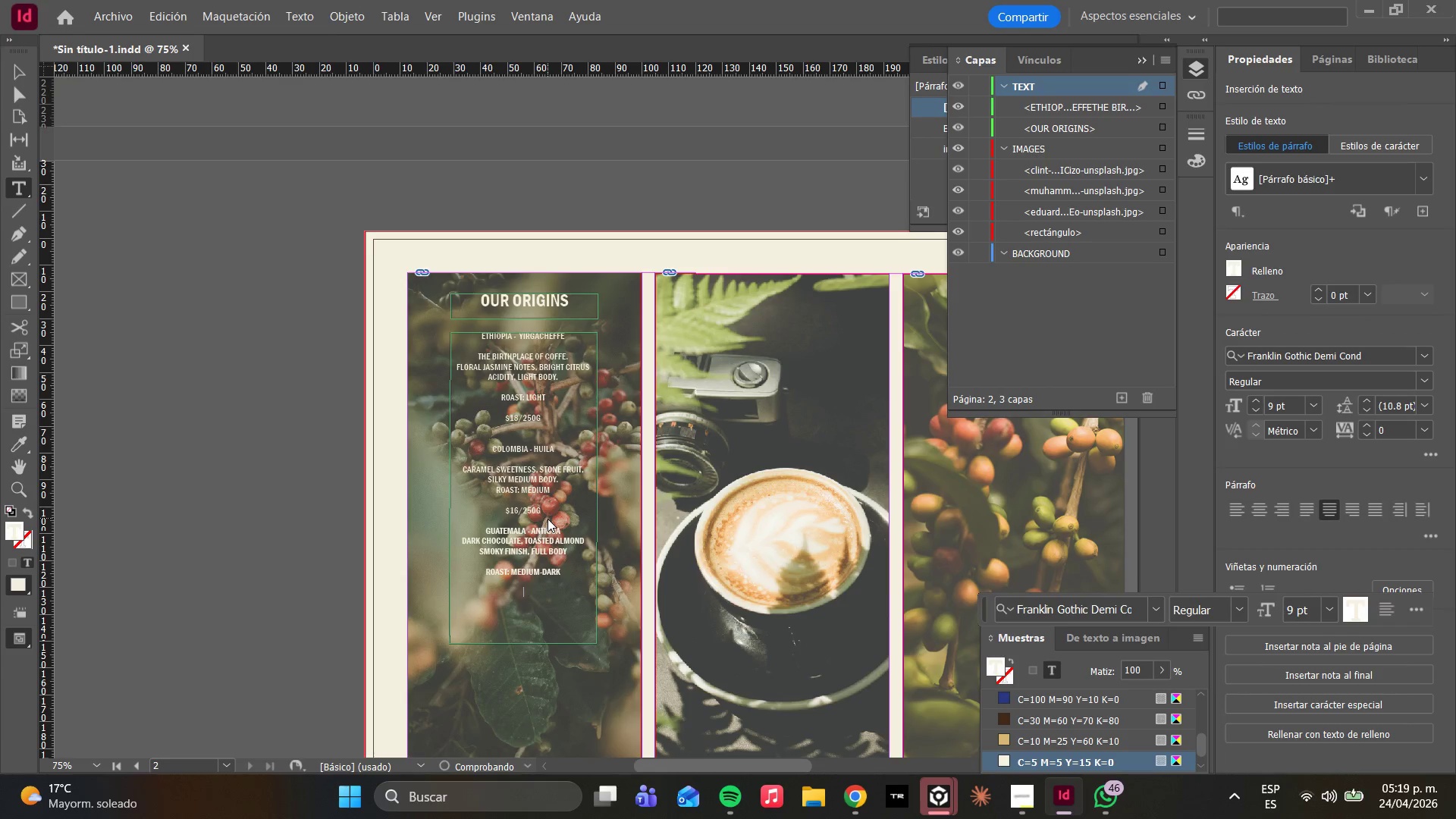 
type($17&250)
 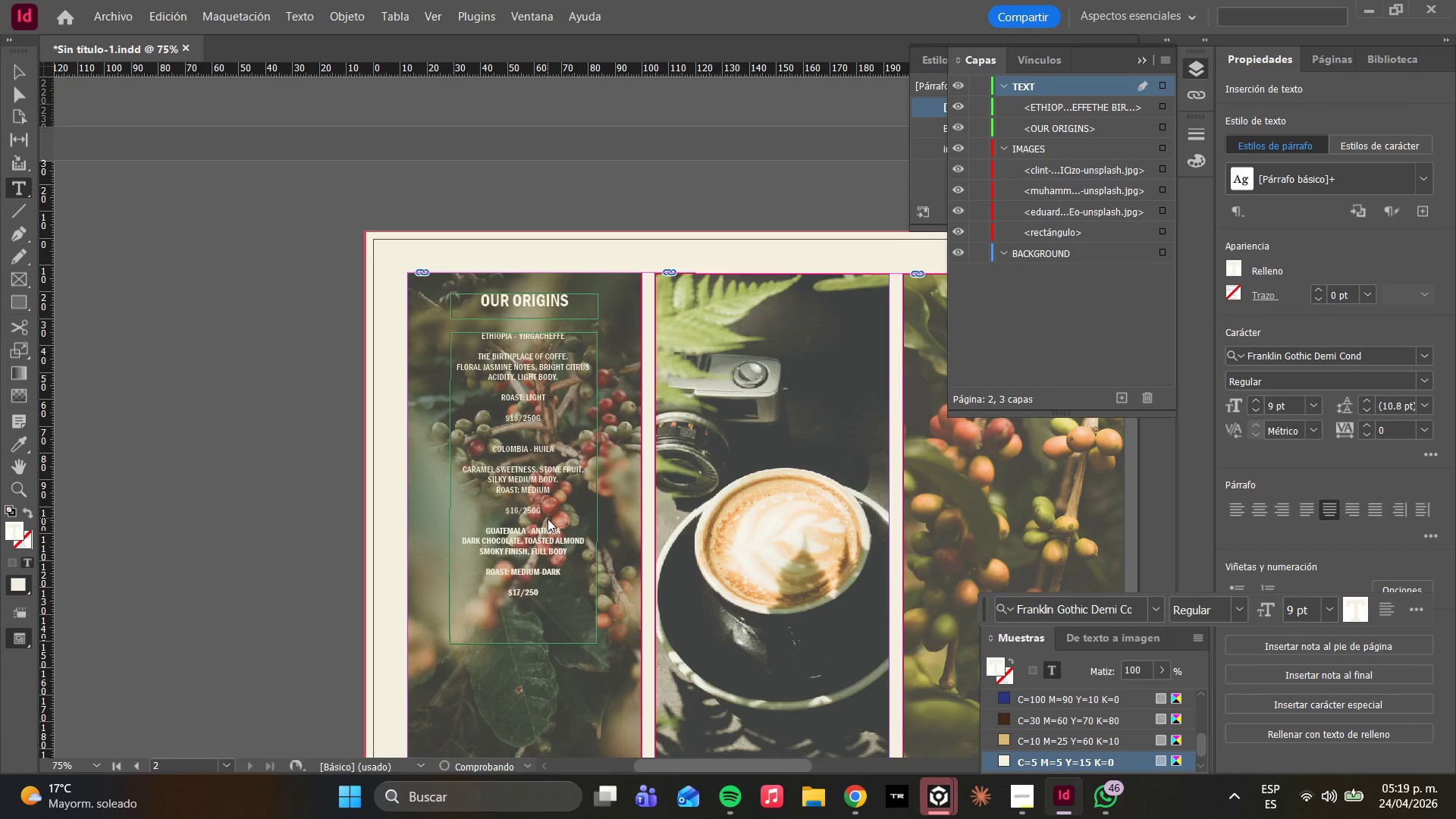 
wait(31.42)
 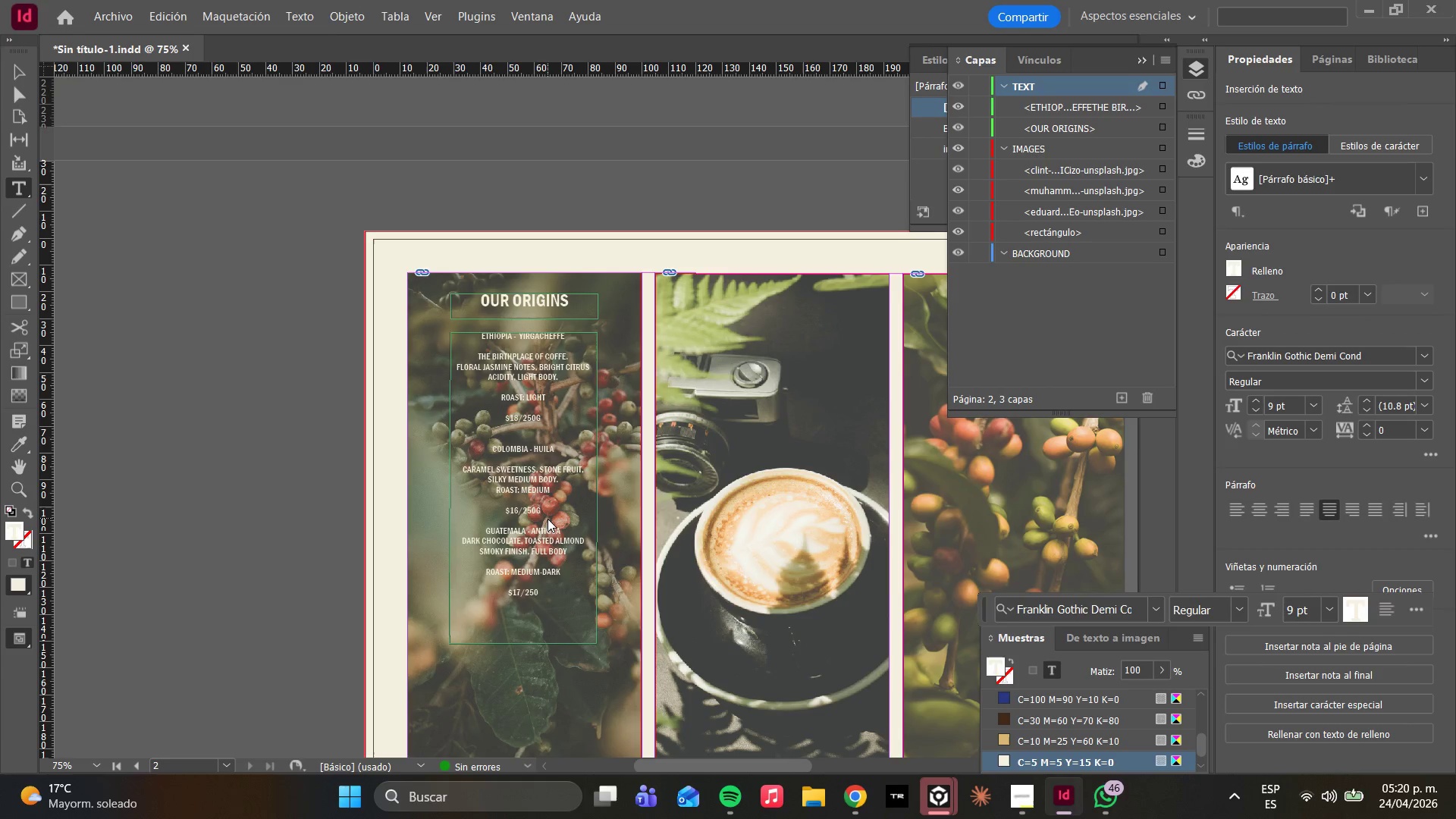 
key(G)
 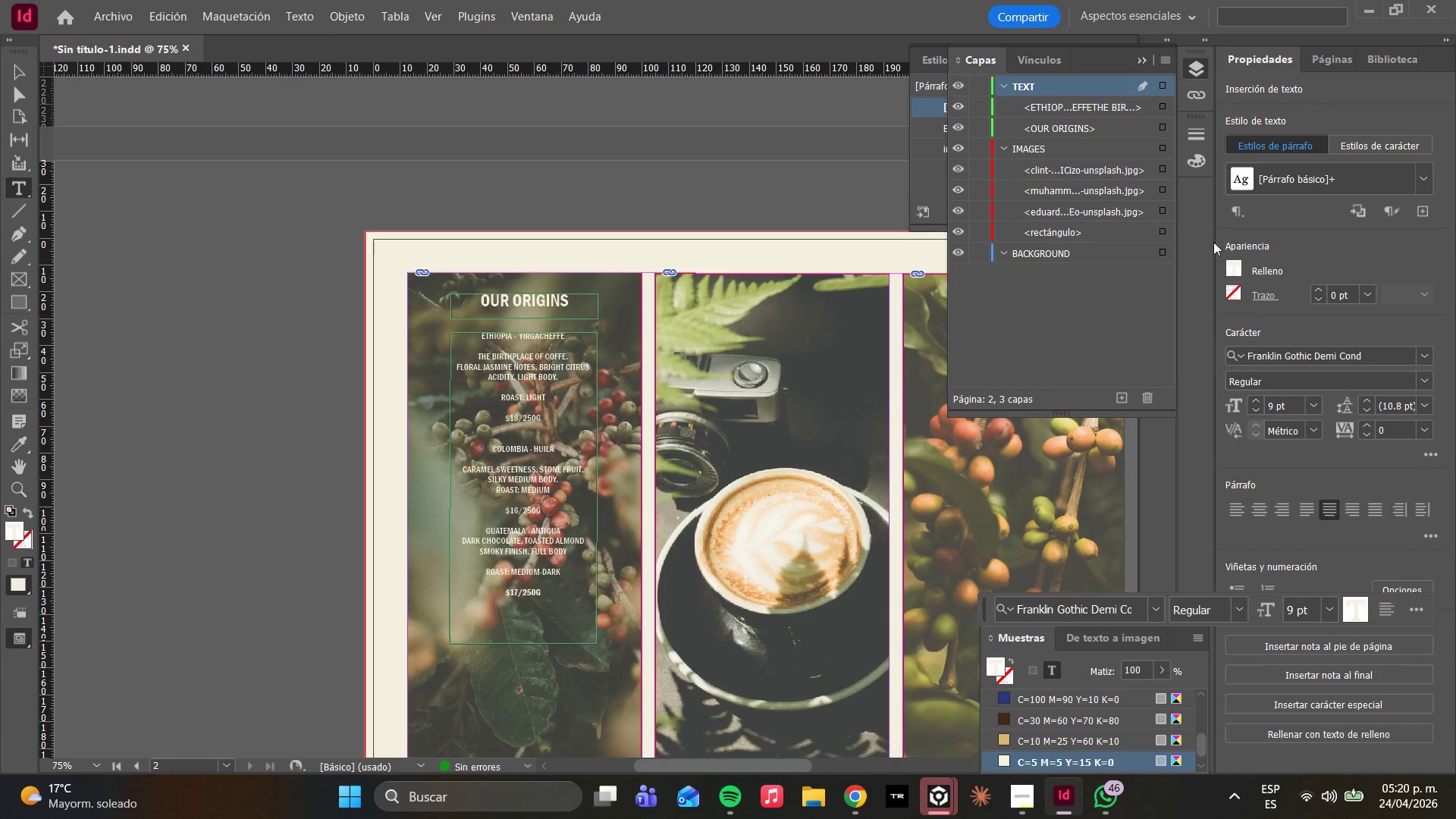 
wait(6.84)
 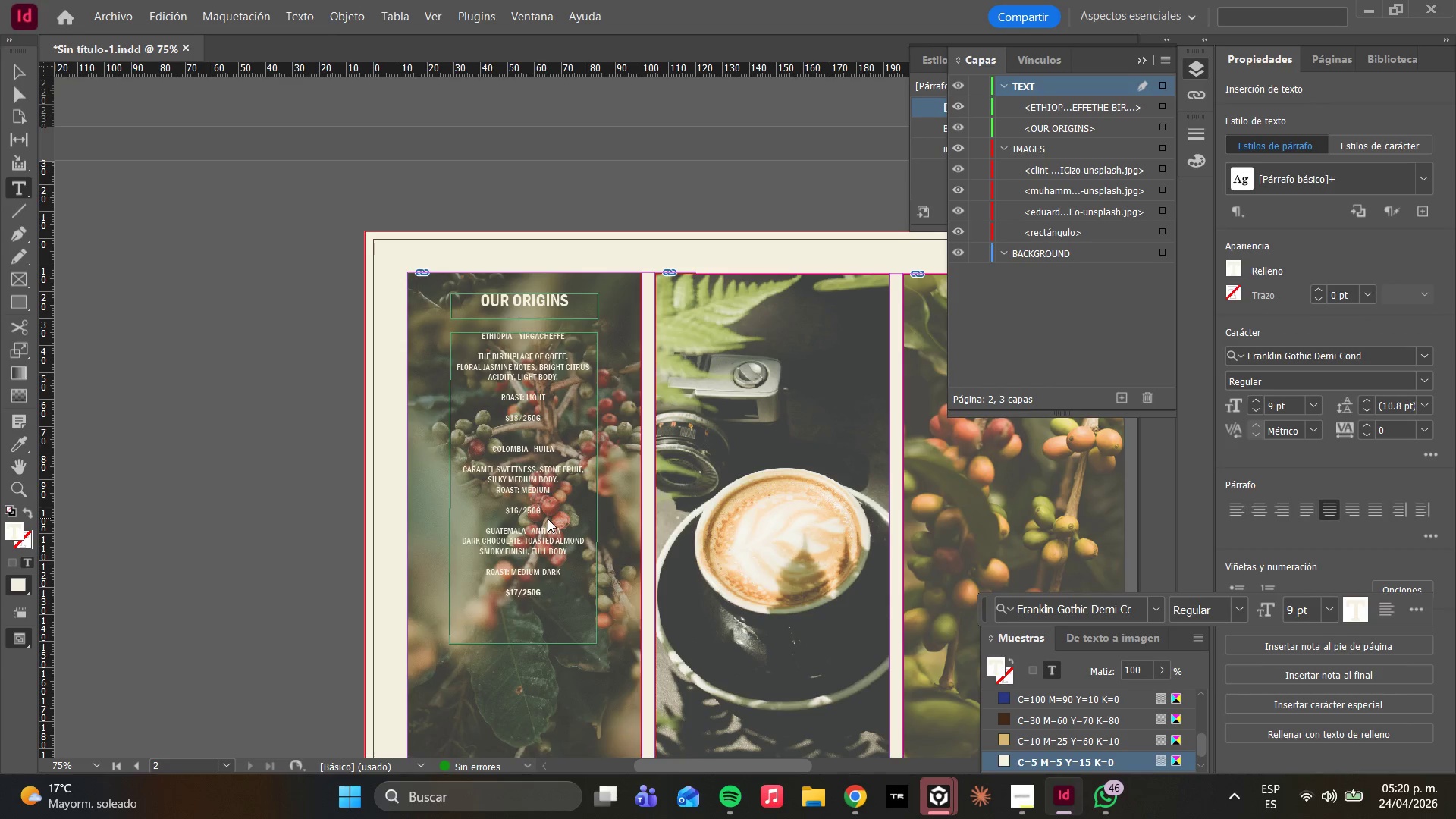 
left_click([5, 95])